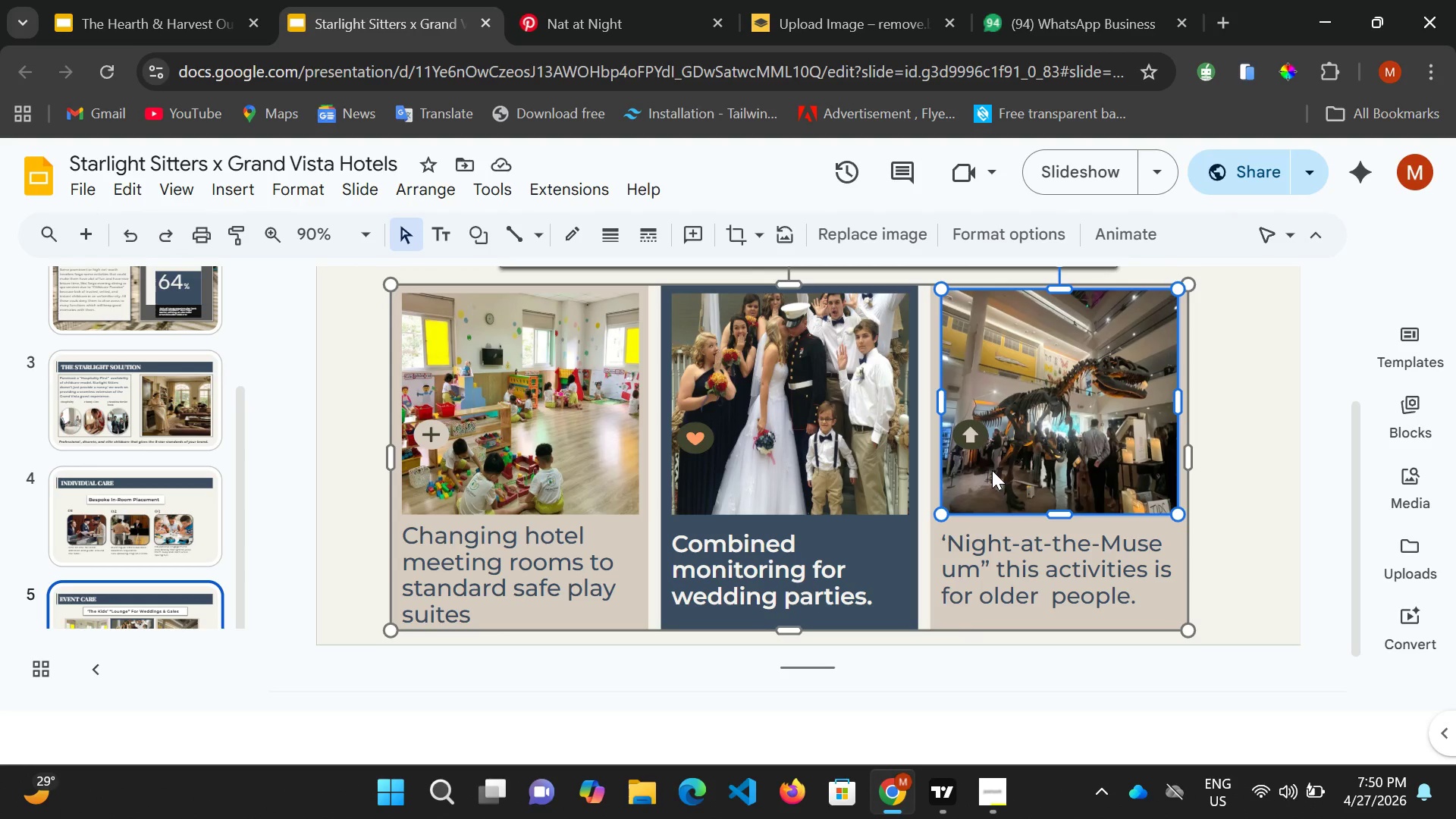 
key(ArrowLeft)
 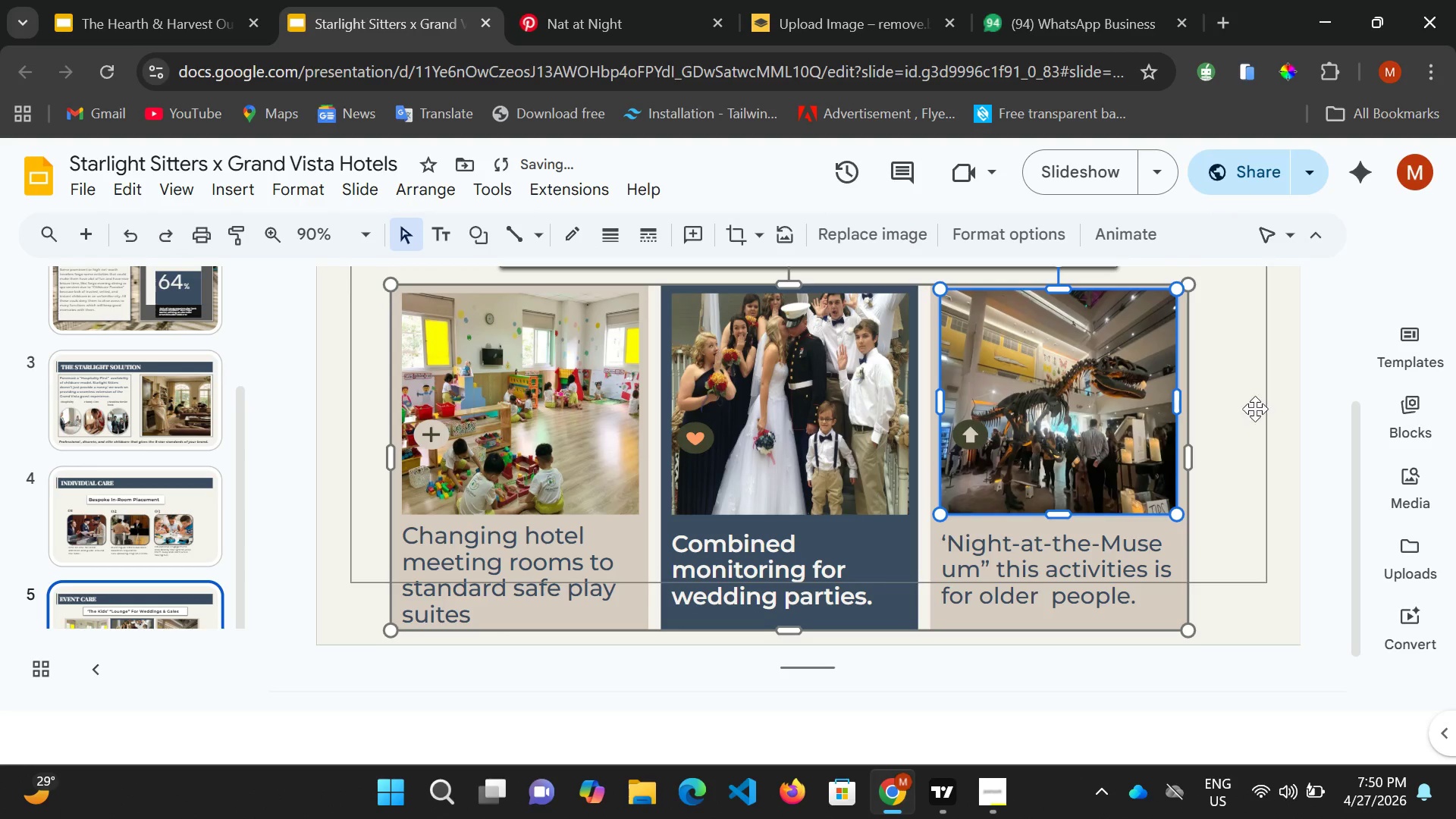 
scroll: coordinate [1310, 394], scroll_direction: up, amount: 2.0
 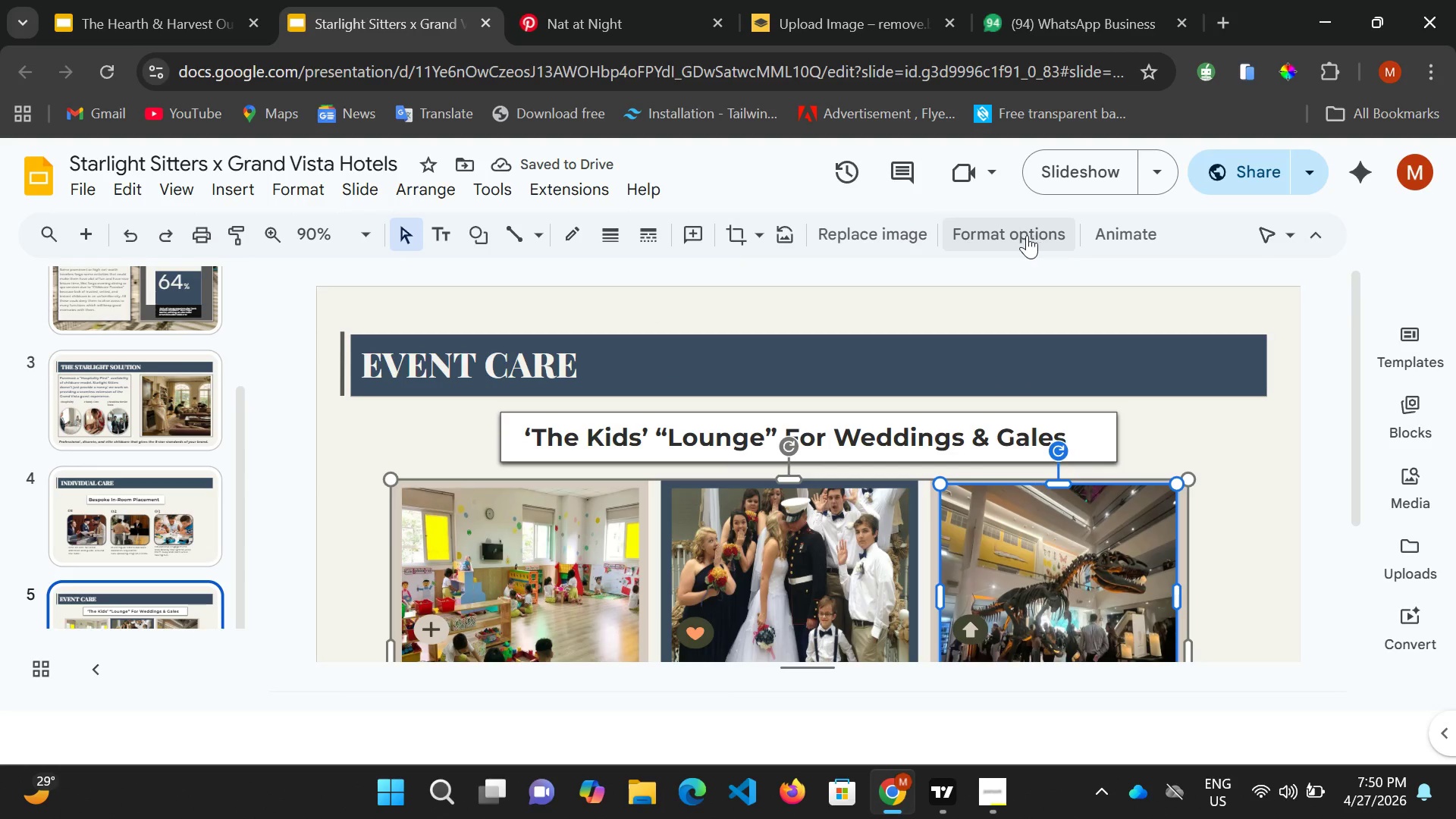 
left_click([1027, 235])
 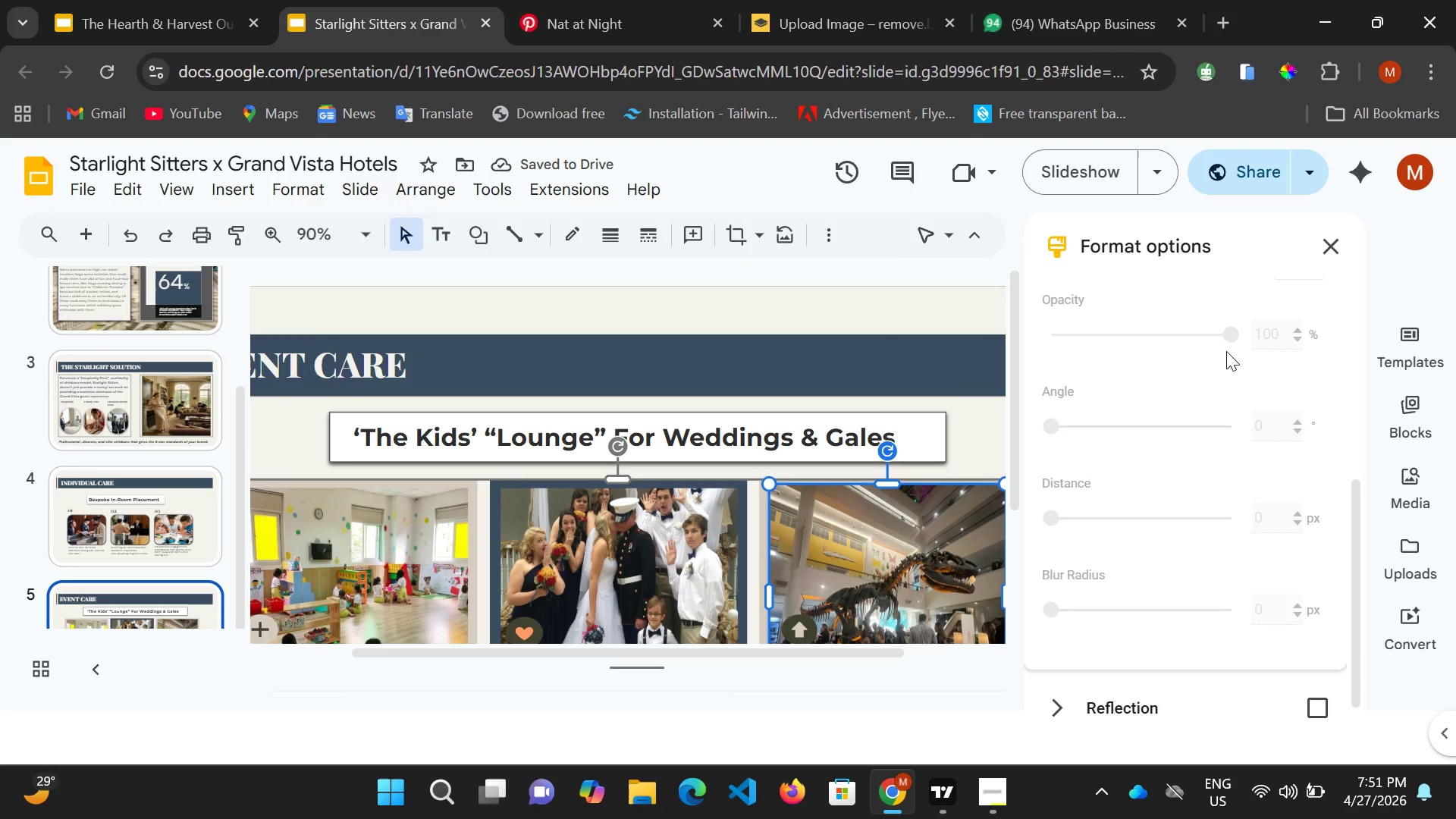 
scroll: coordinate [1241, 350], scroll_direction: up, amount: 4.0
 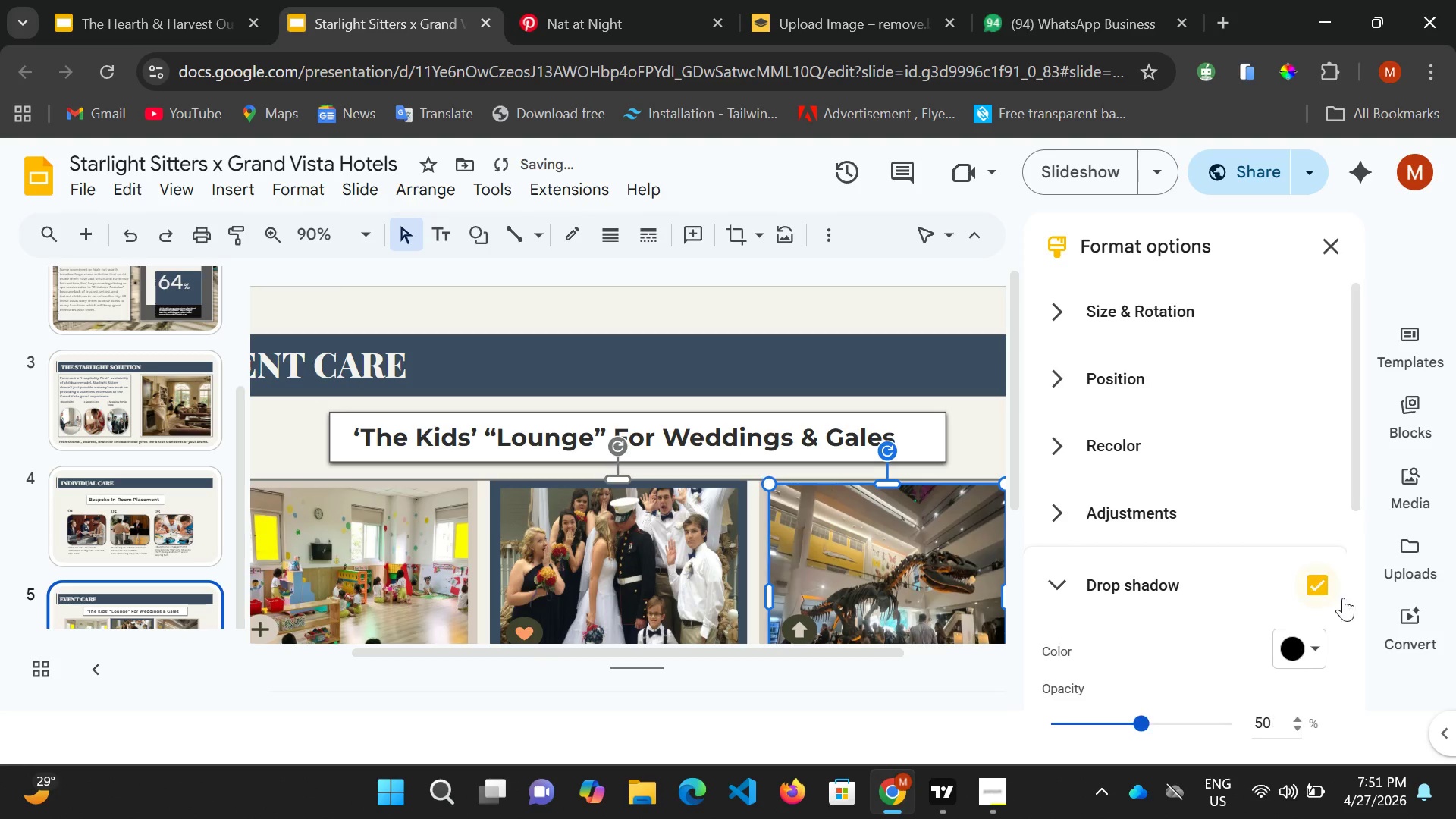 
scroll: coordinate [1321, 579], scroll_direction: down, amount: 4.0
 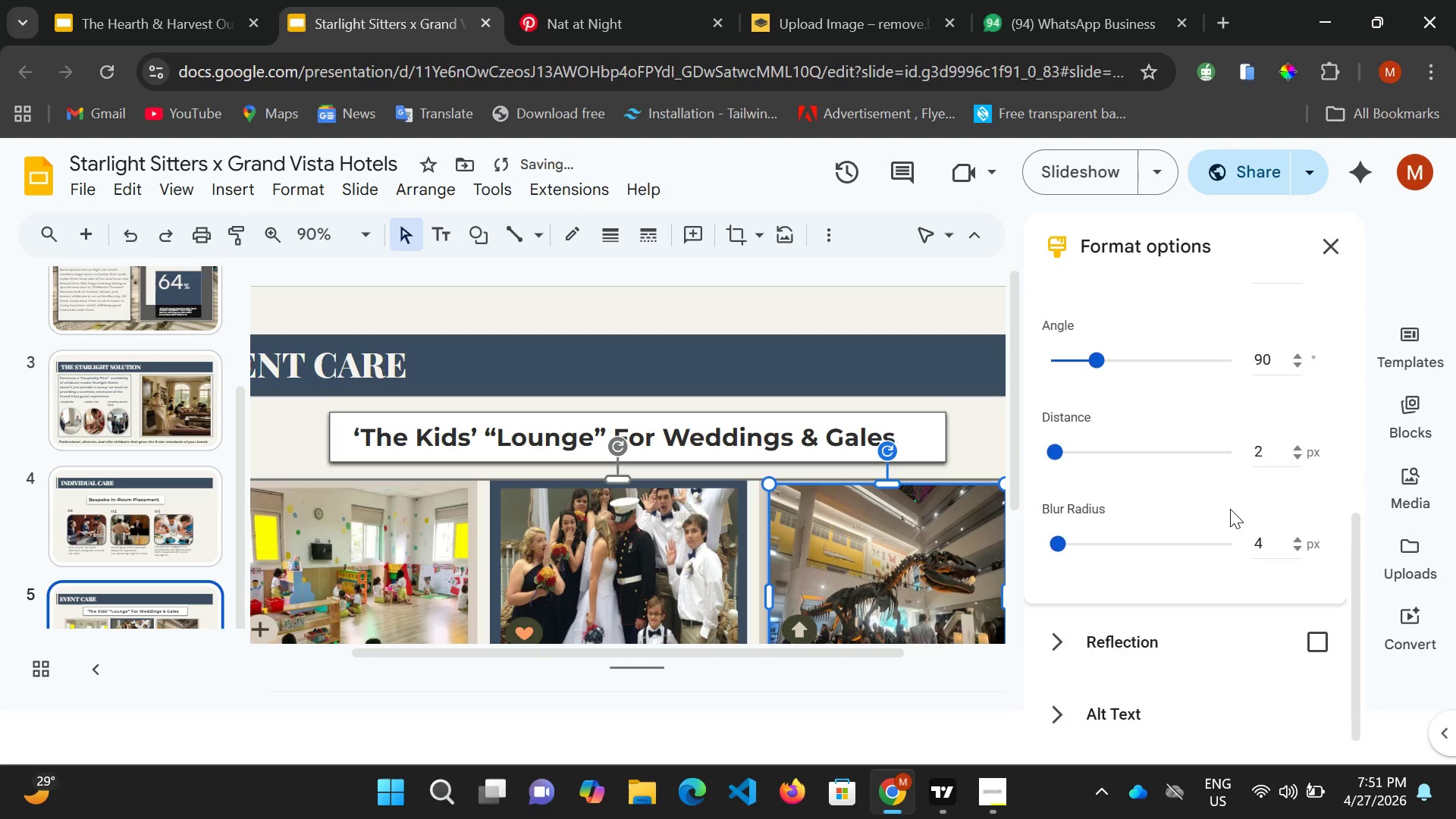 
scroll: coordinate [1230, 508], scroll_direction: up, amount: 2.0
 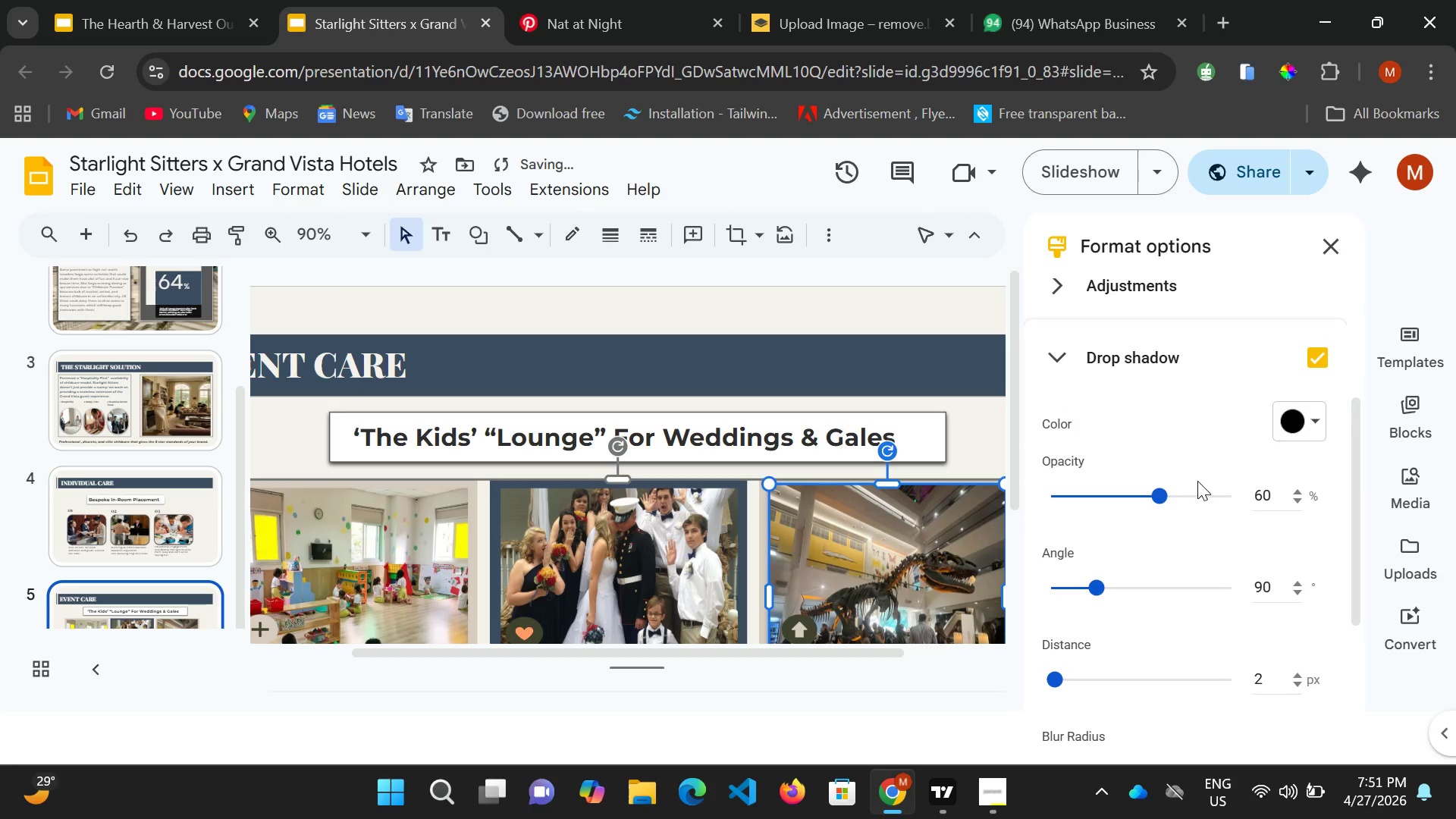 
scroll: coordinate [964, 494], scroll_direction: down, amount: 4.0
 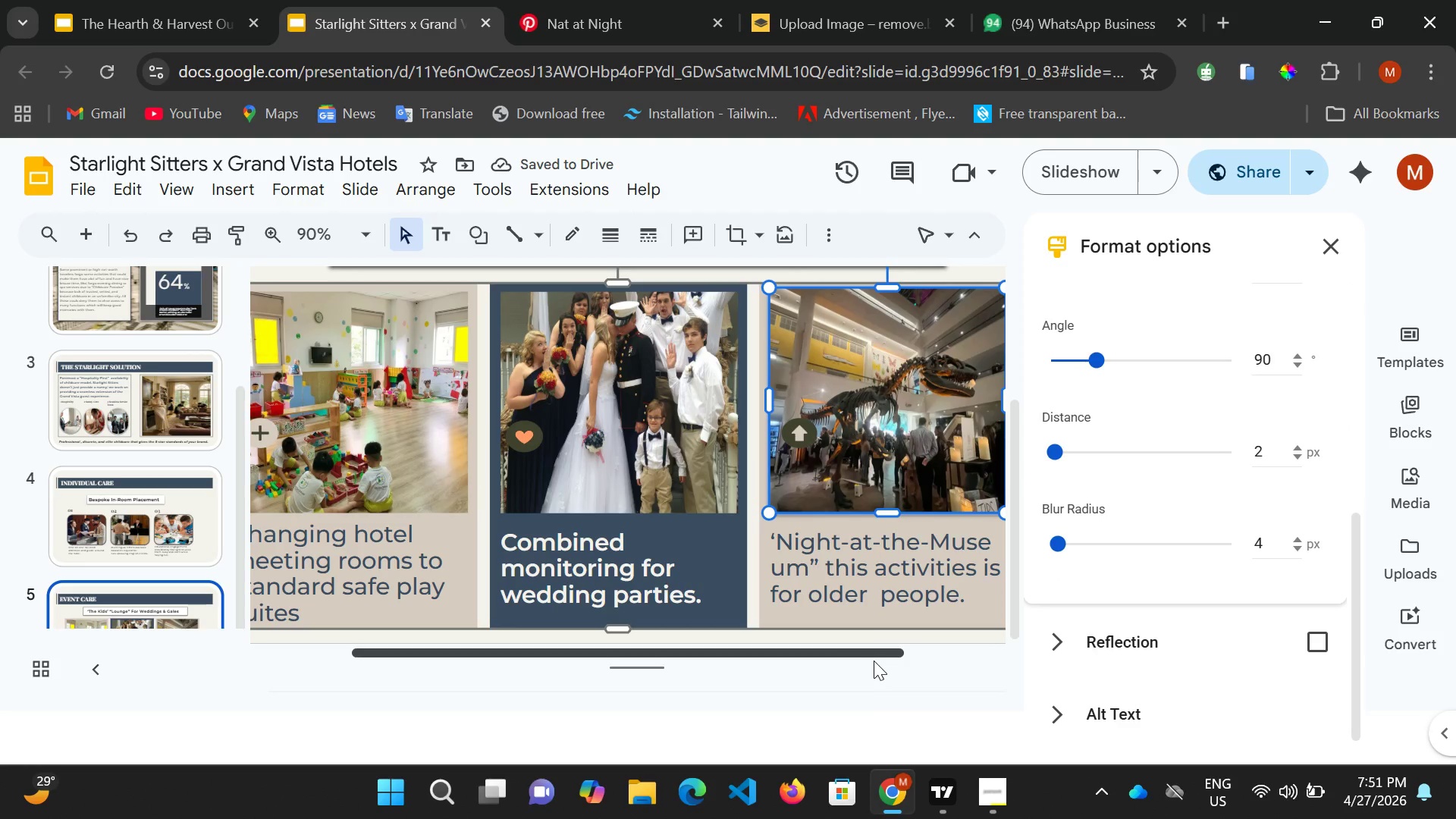 
left_click_drag(start_coordinate=[879, 656], to_coordinate=[938, 661])
 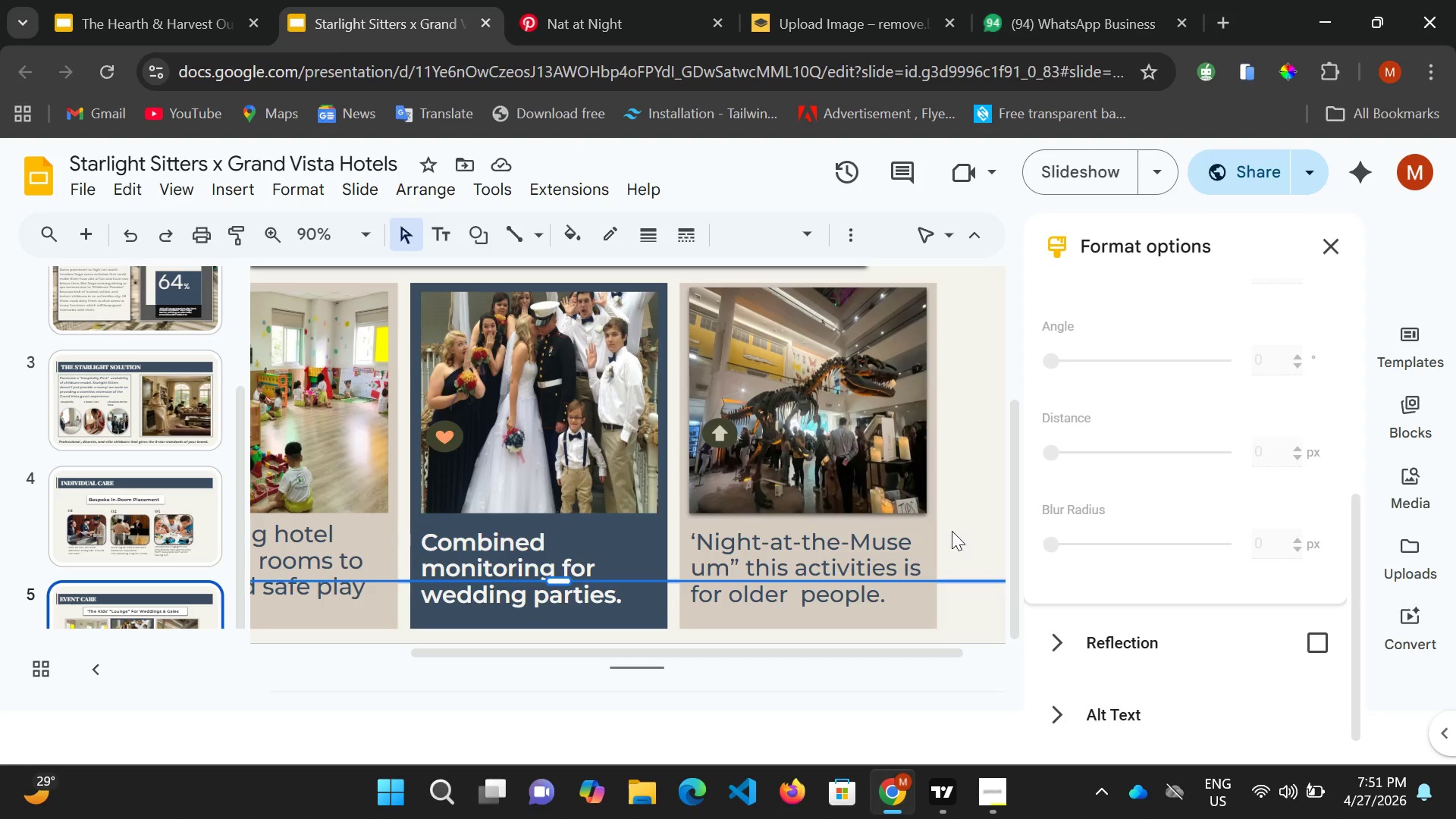 
left_click([895, 464])
 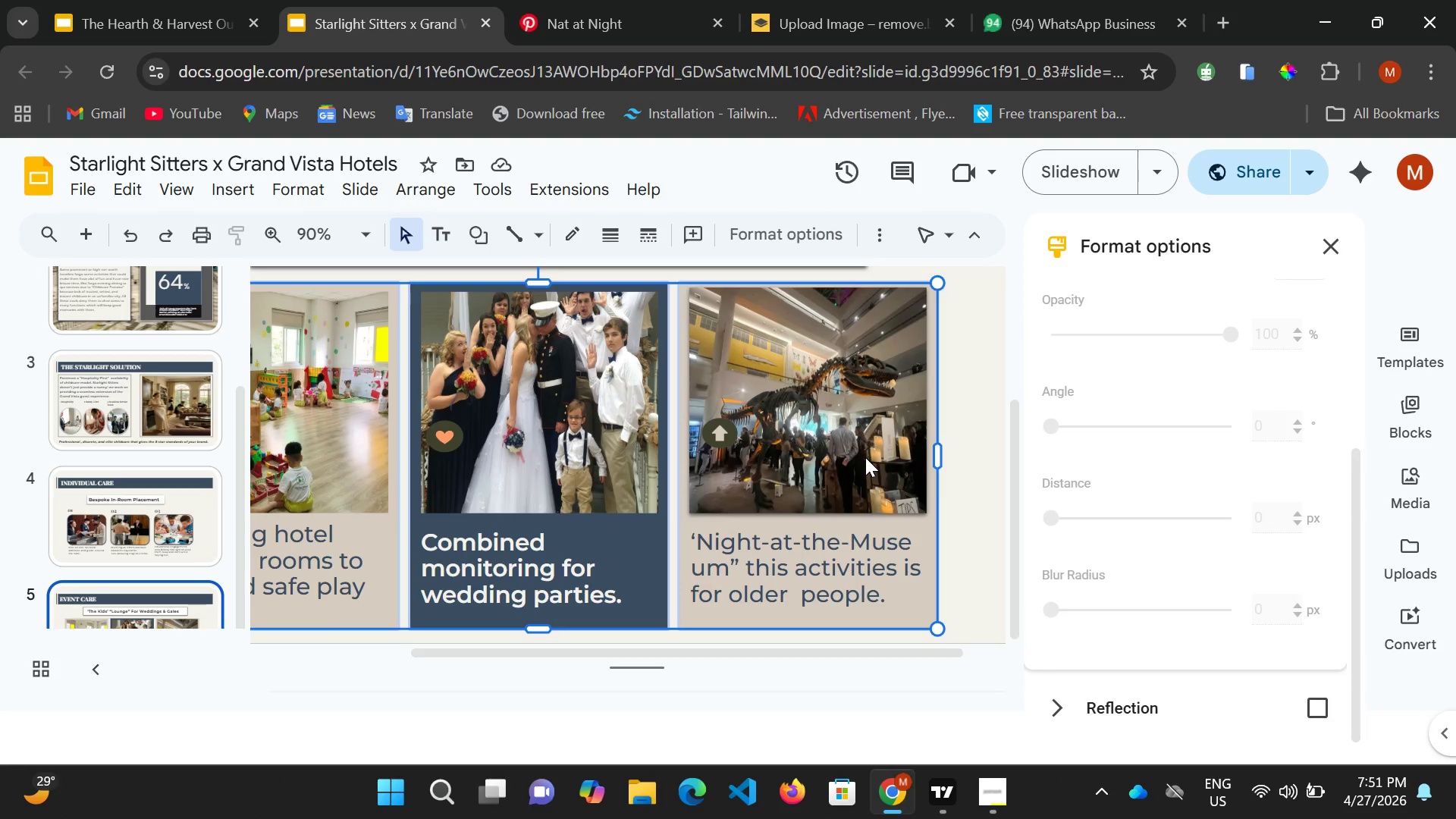 
left_click([865, 457])
 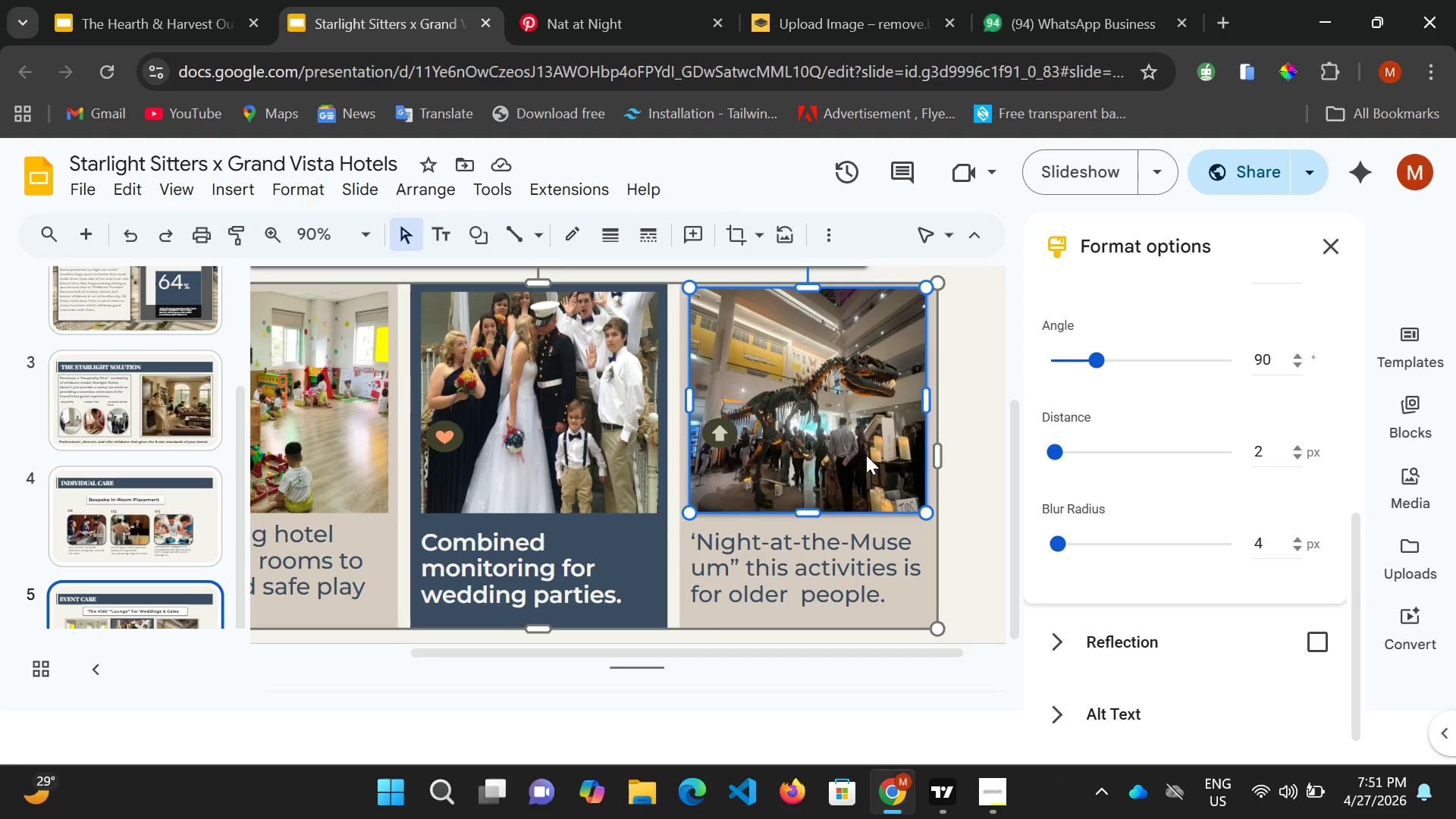 
key(ArrowLeft)
 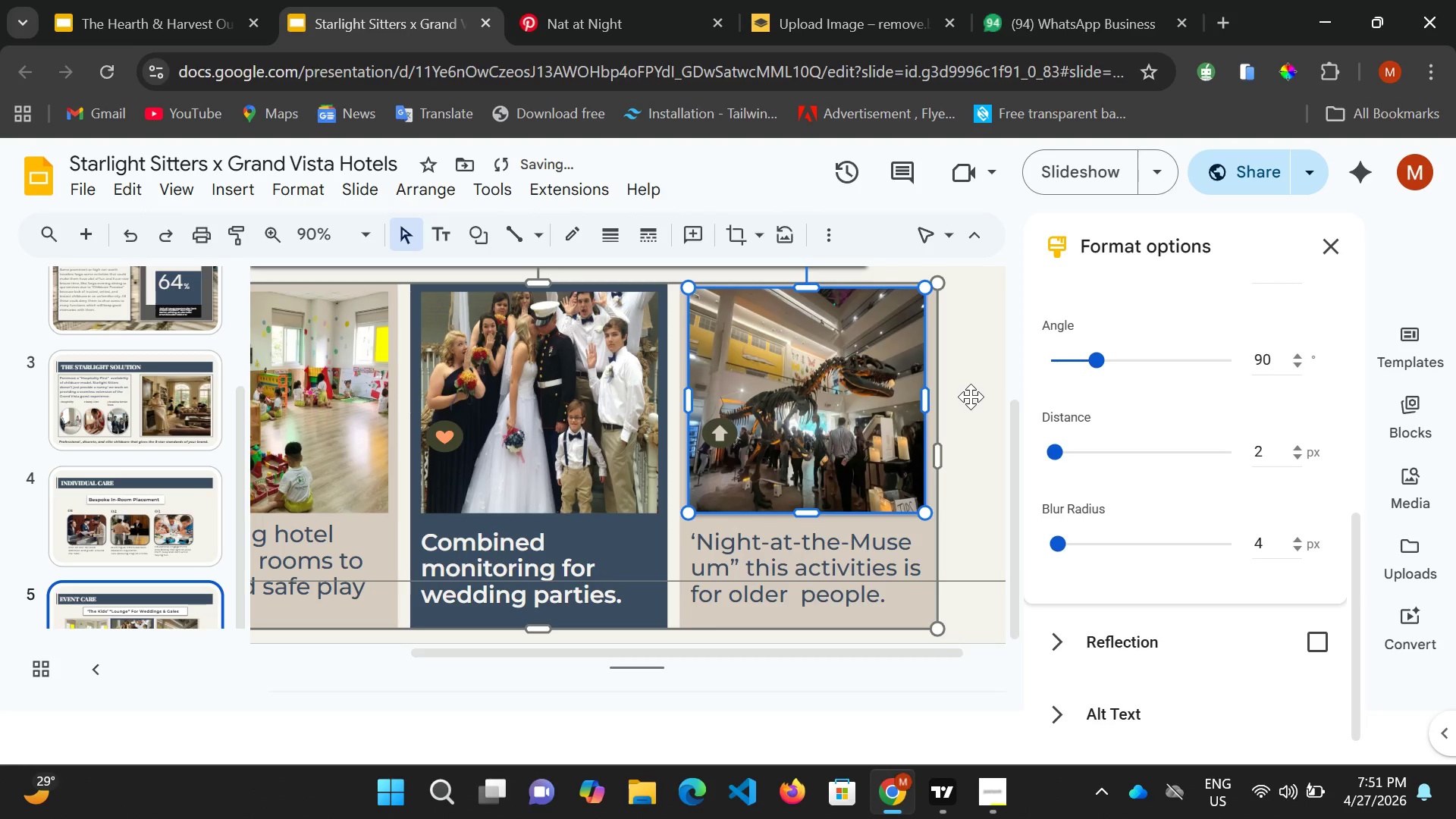 
left_click([971, 397])
 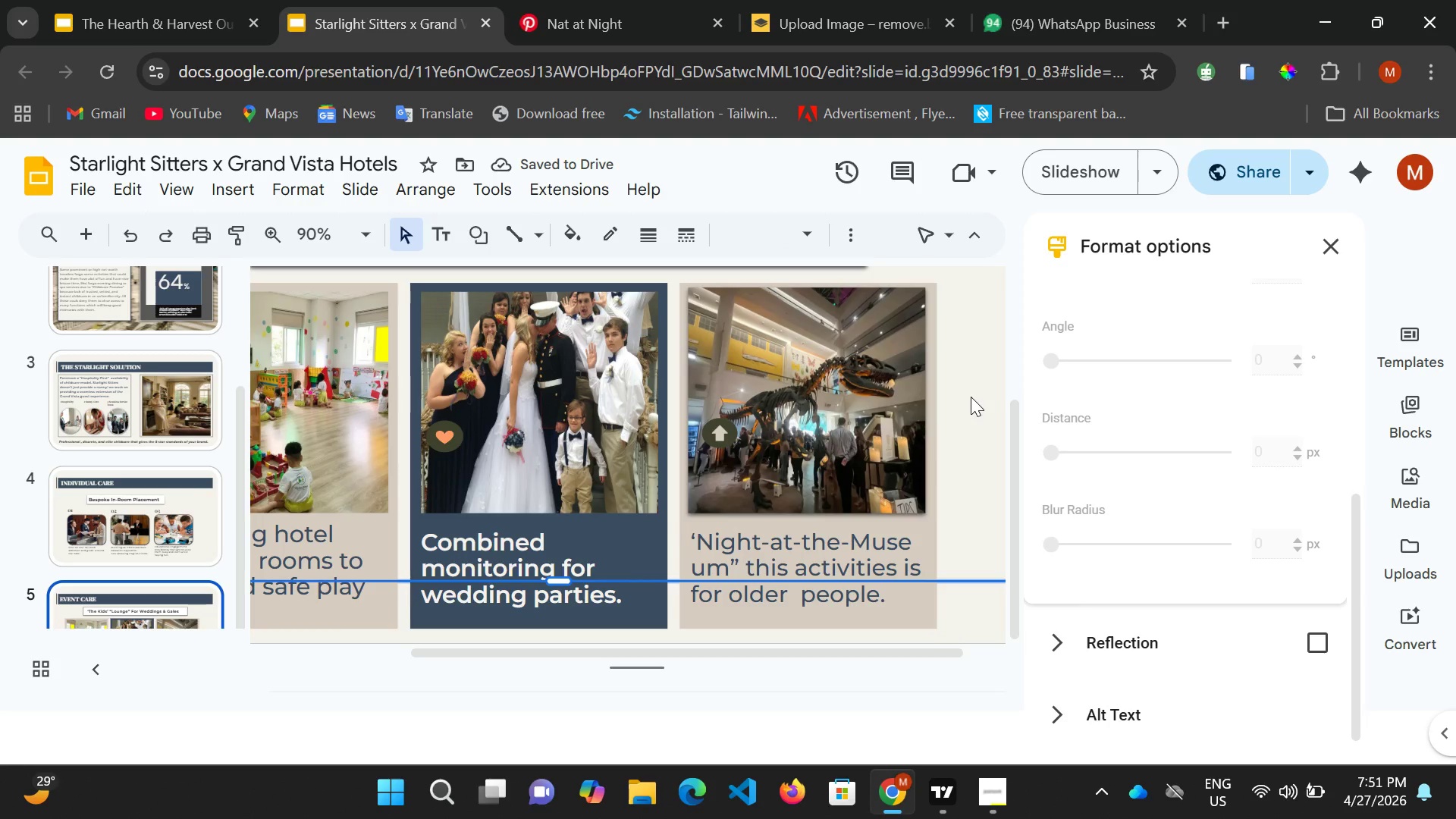 
key(ArrowLeft)
 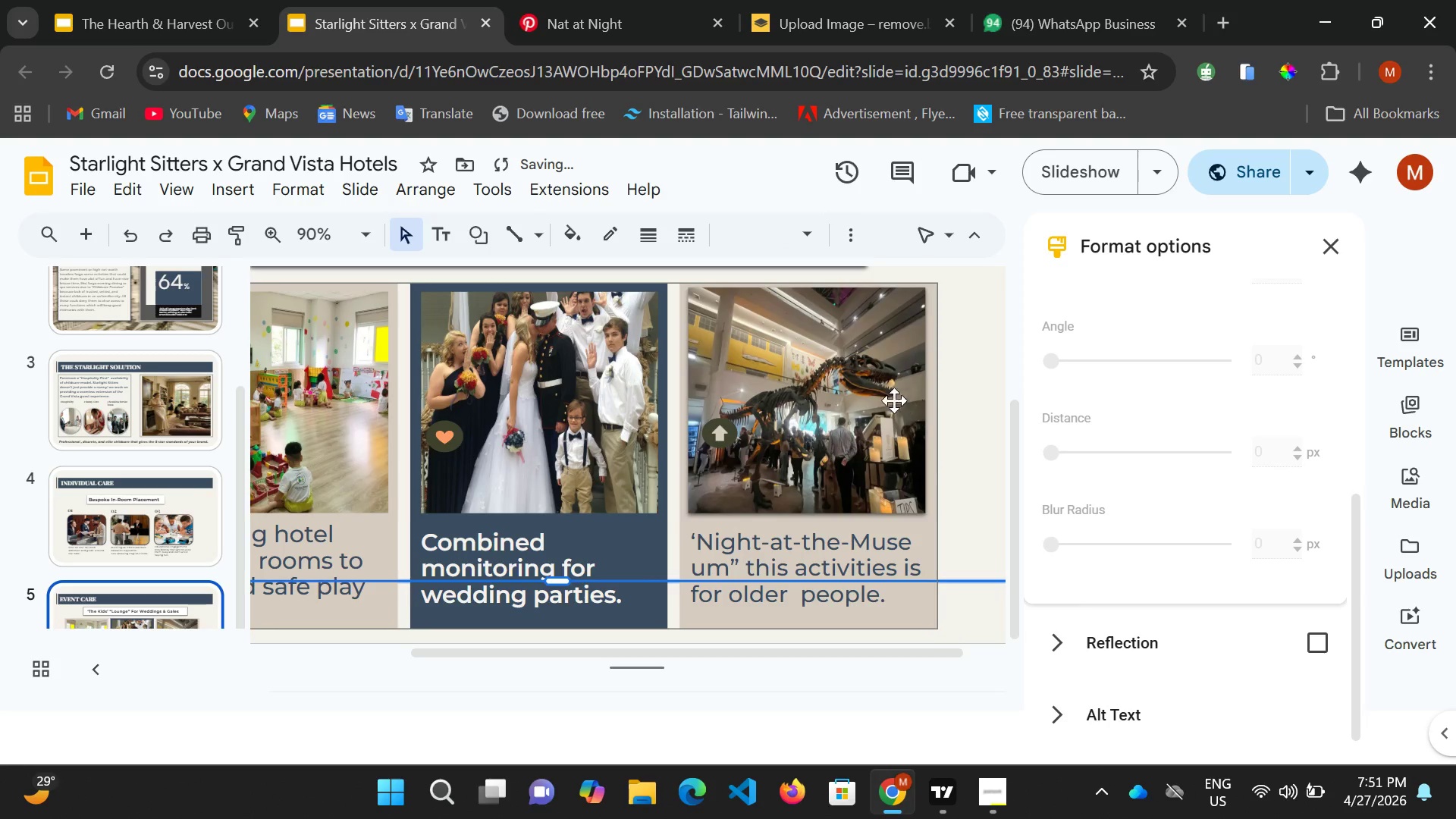 
left_click([886, 401])
 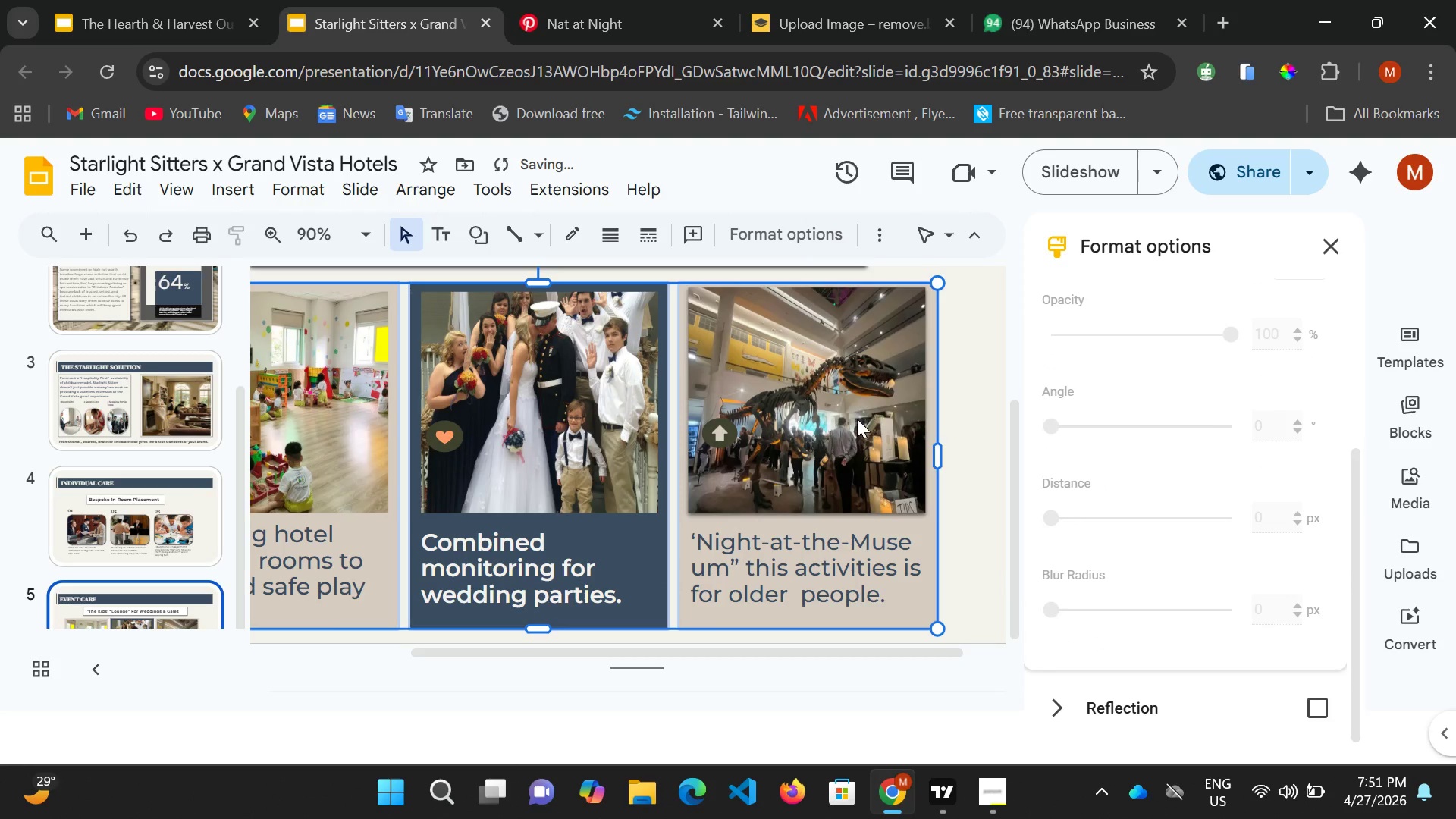 
left_click([857, 419])
 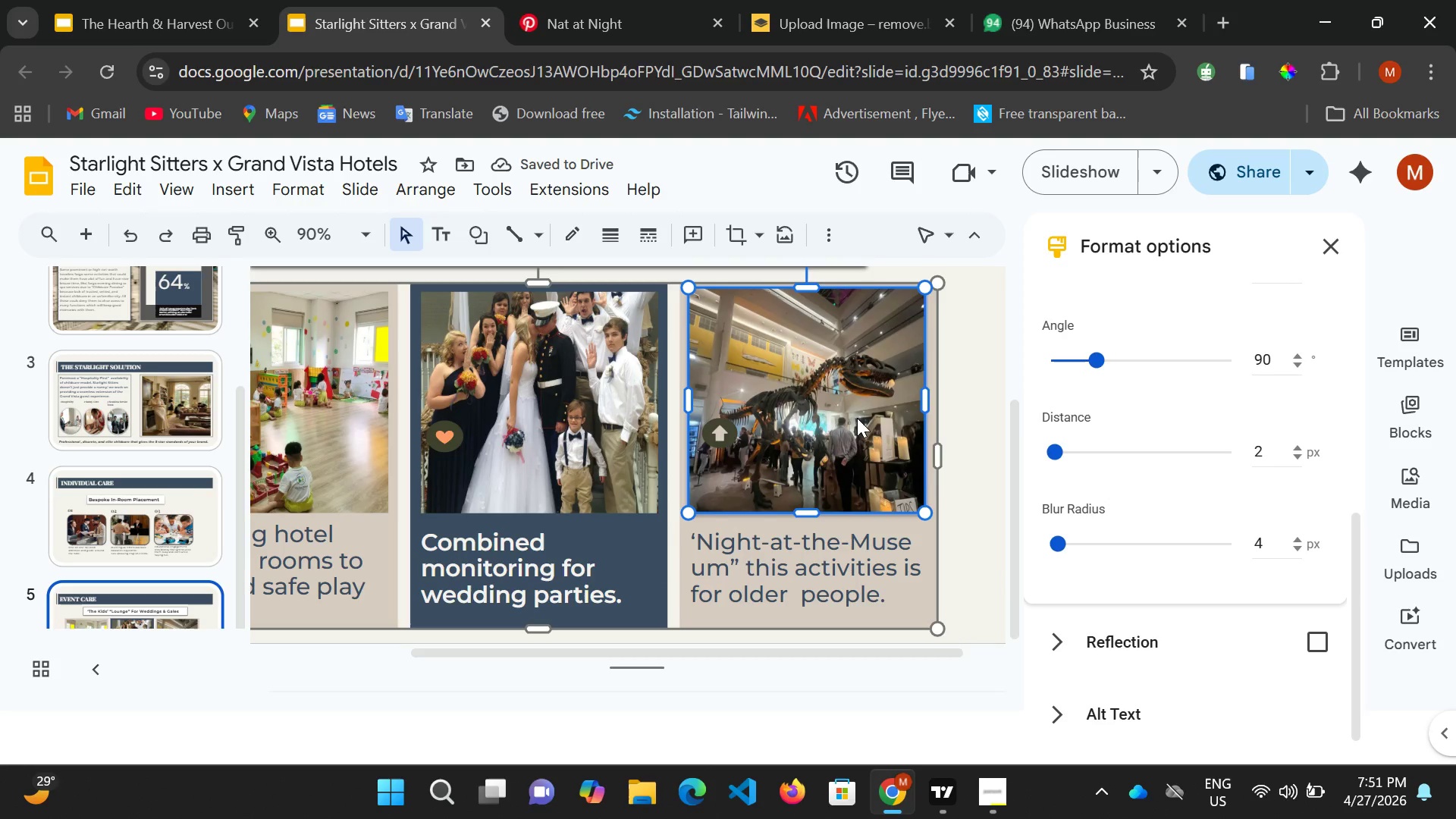 
key(ArrowLeft)
 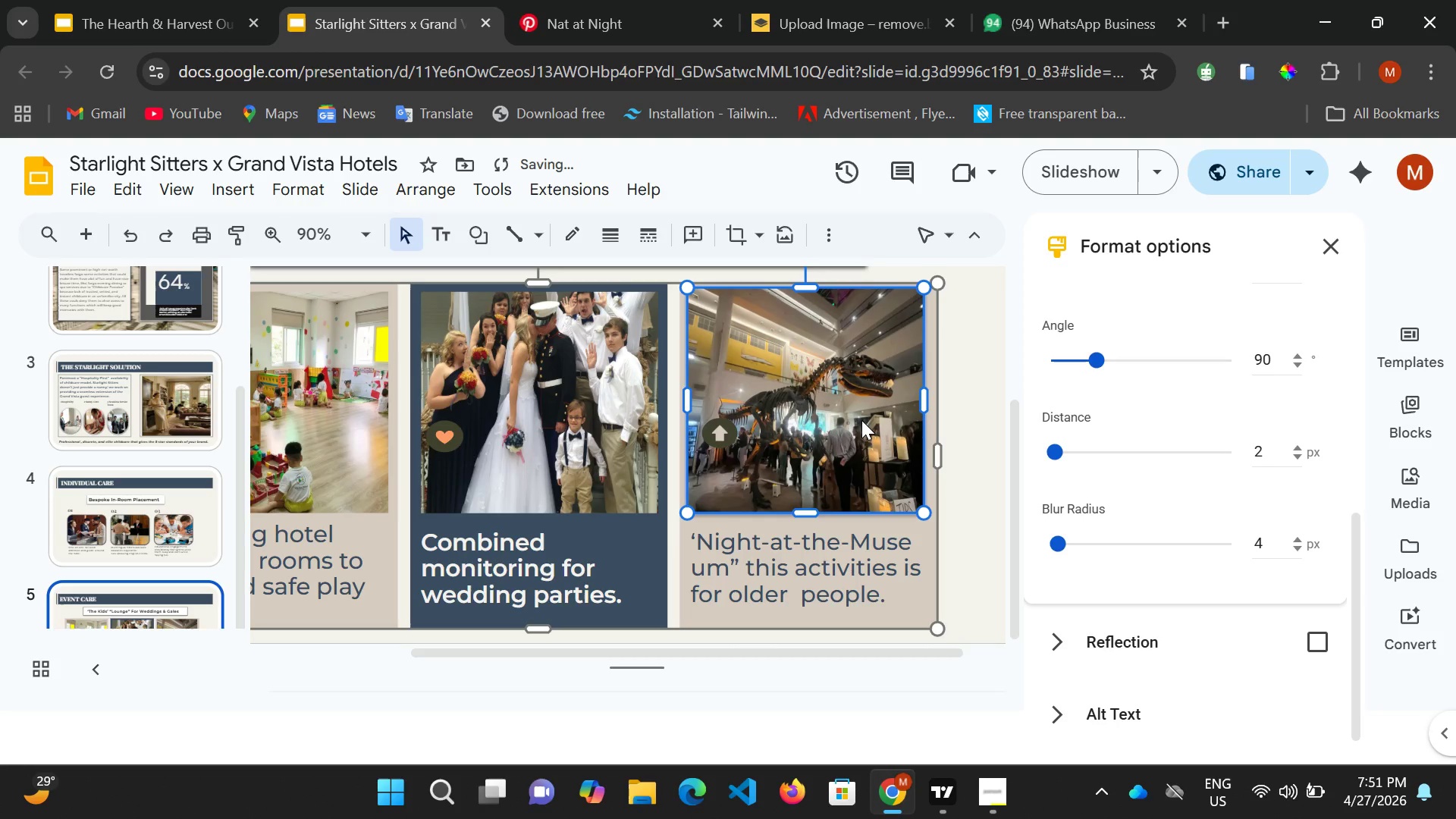 
key(ArrowRight)
 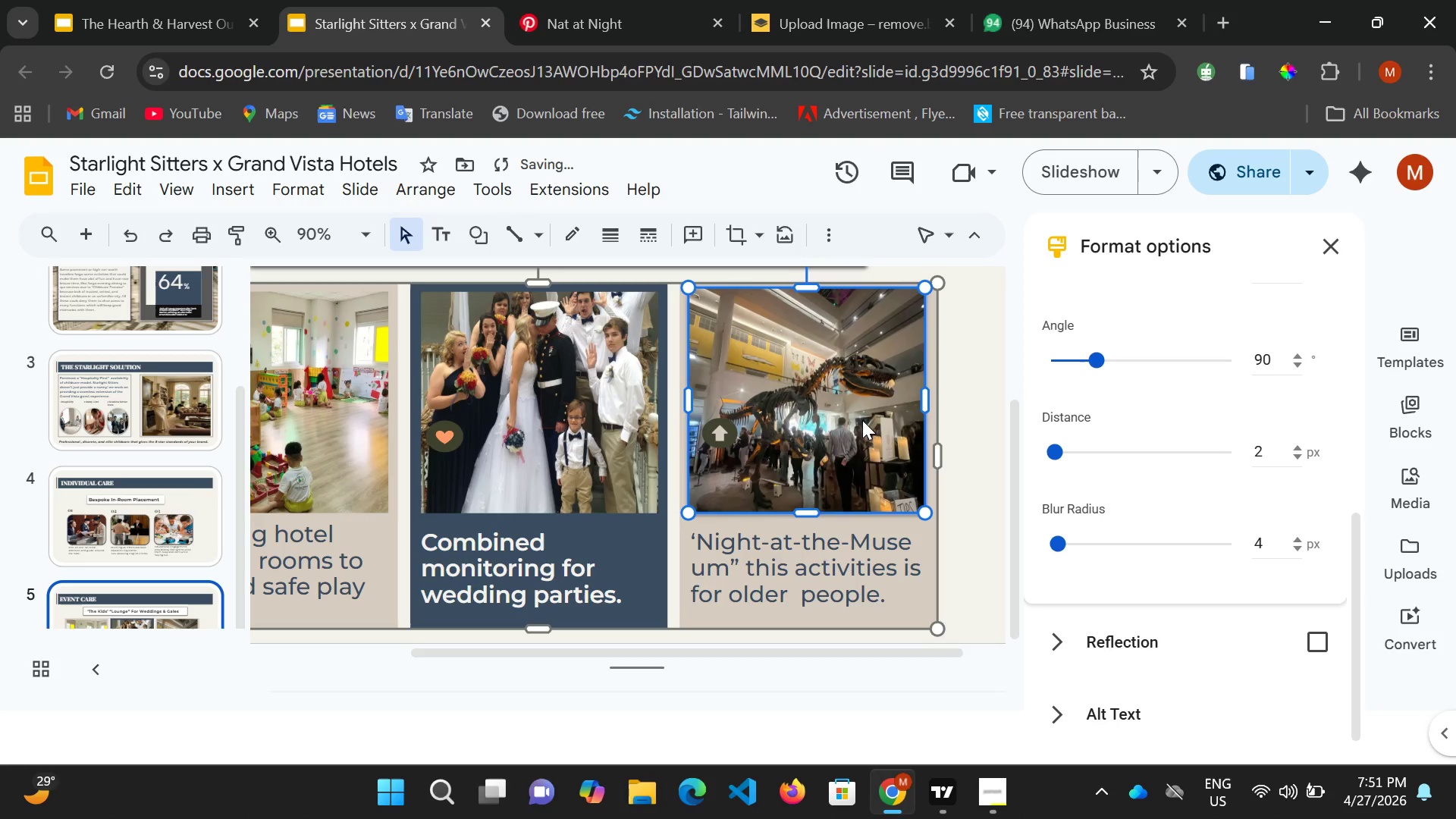 
key(ArrowRight)
 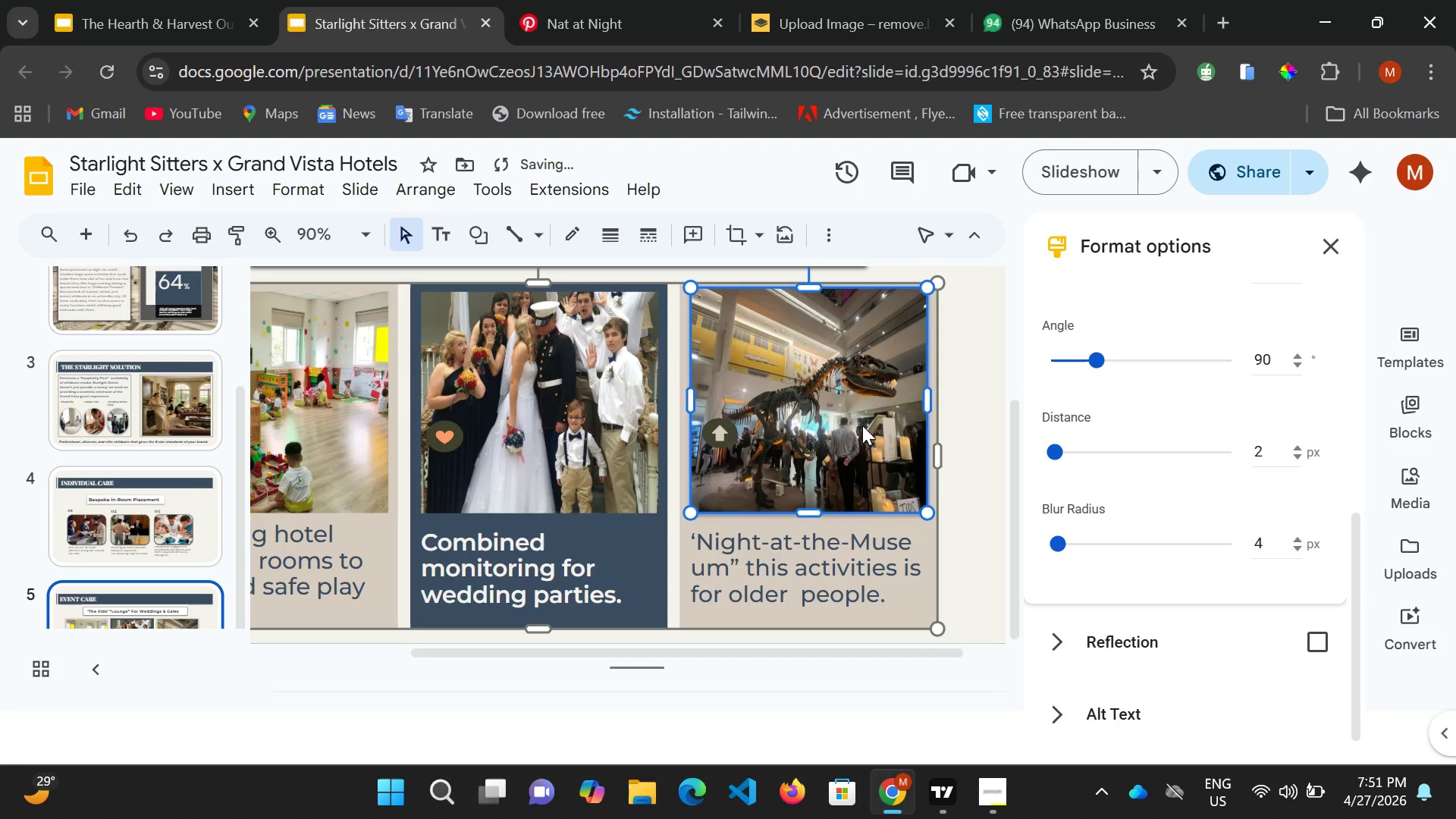 
key(ArrowRight)
 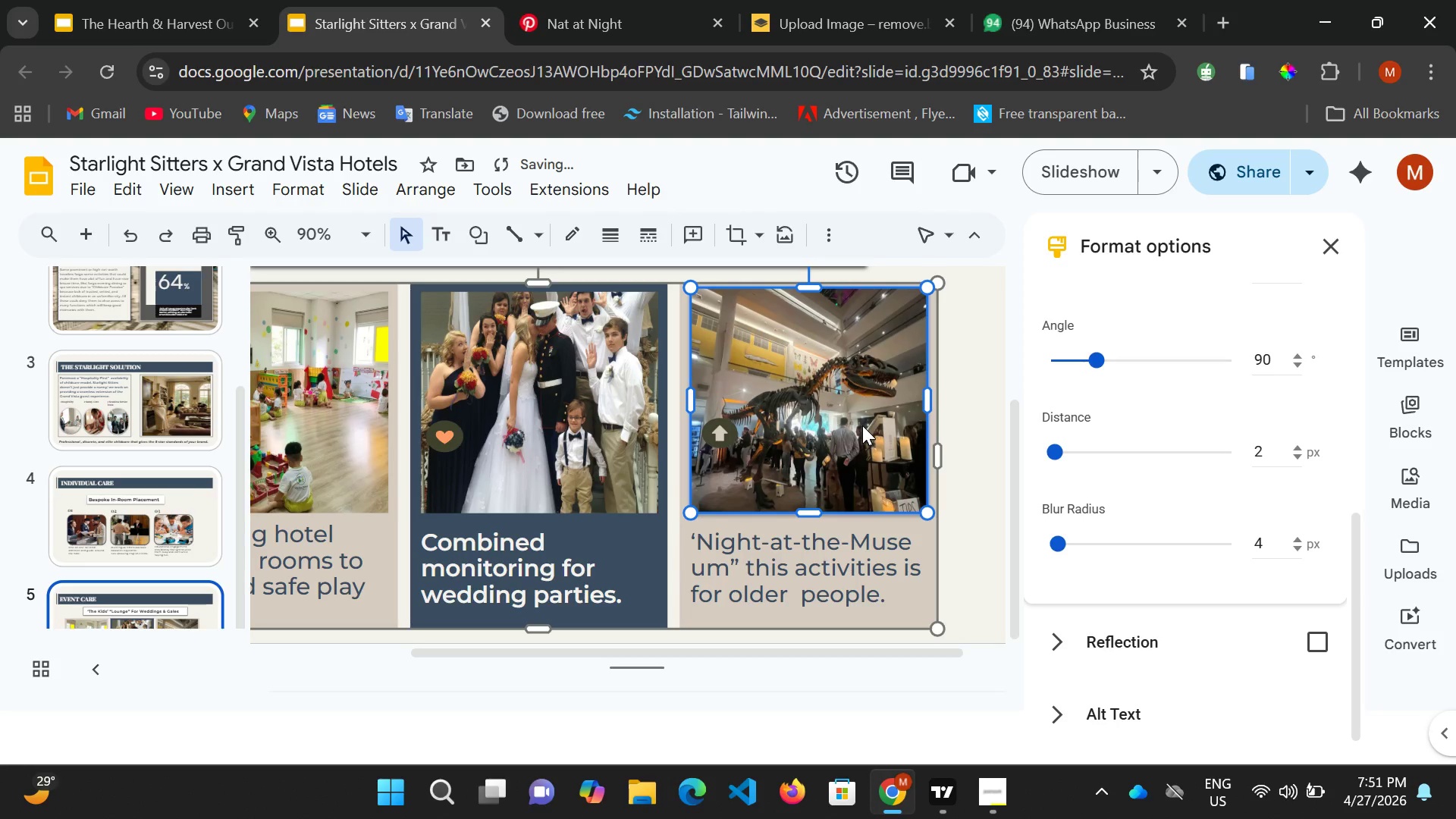 
key(ArrowDown)
 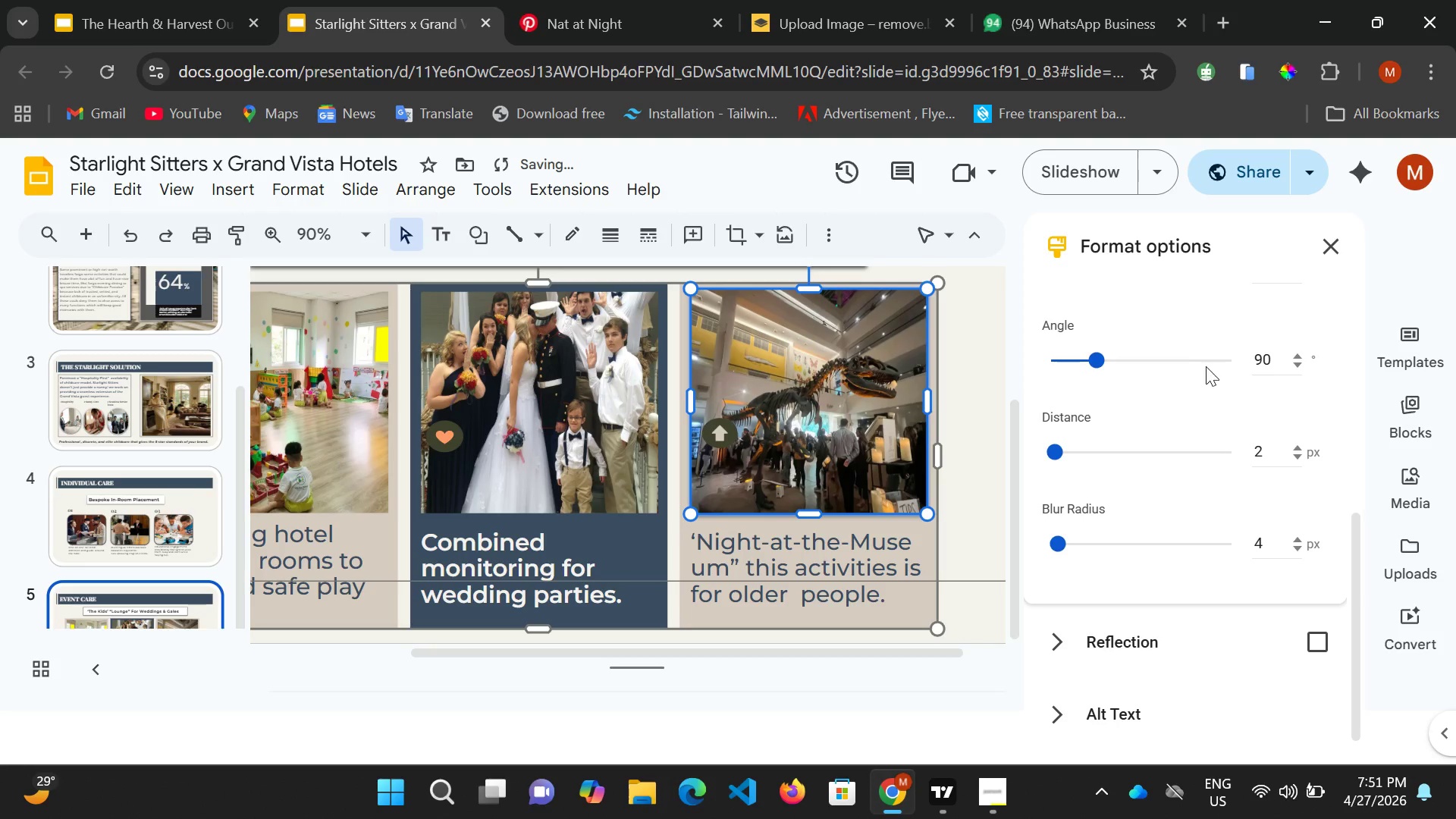 
scroll: coordinate [1194, 372], scroll_direction: up, amount: 2.0
 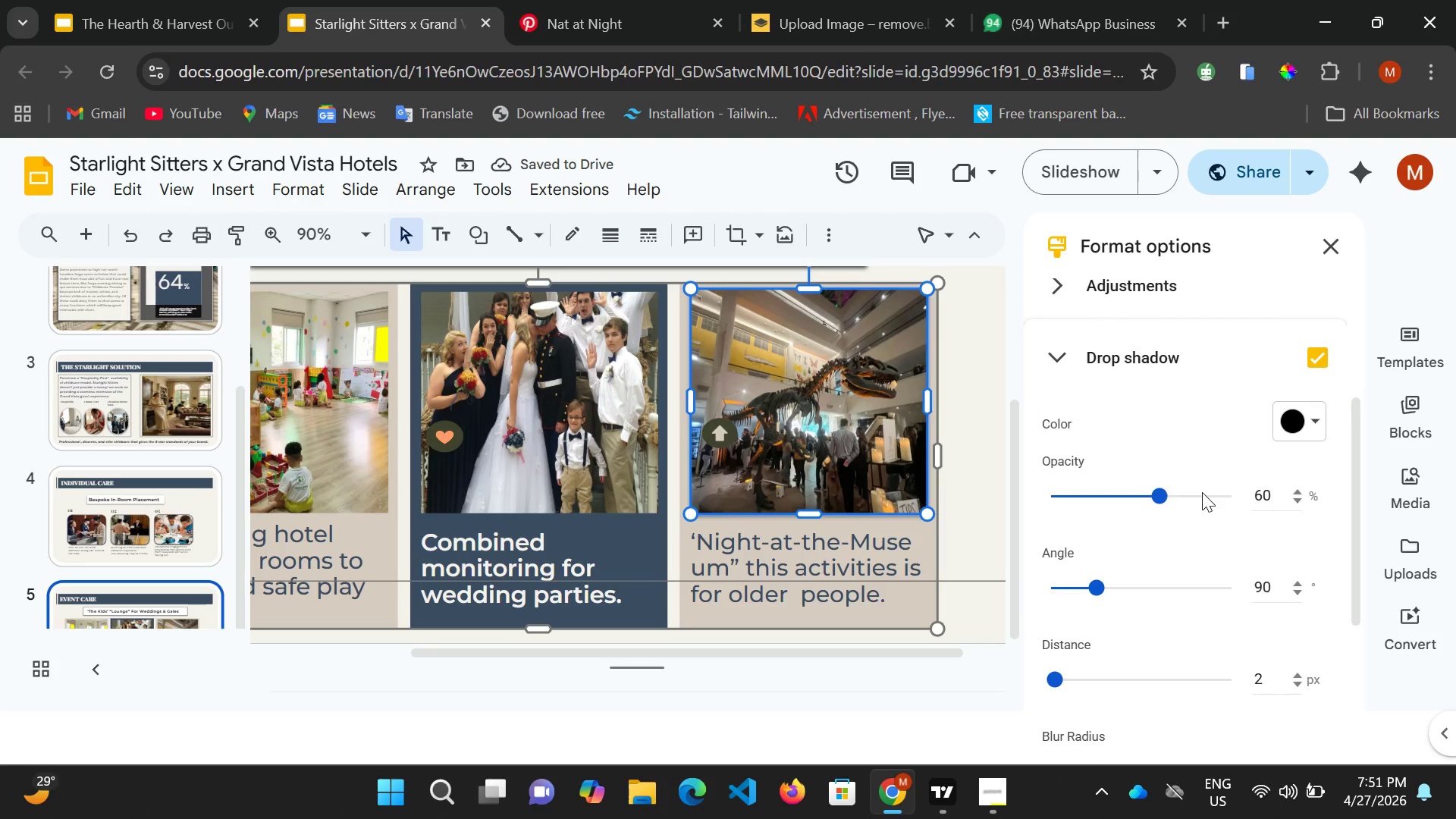 
left_click([1202, 492])
 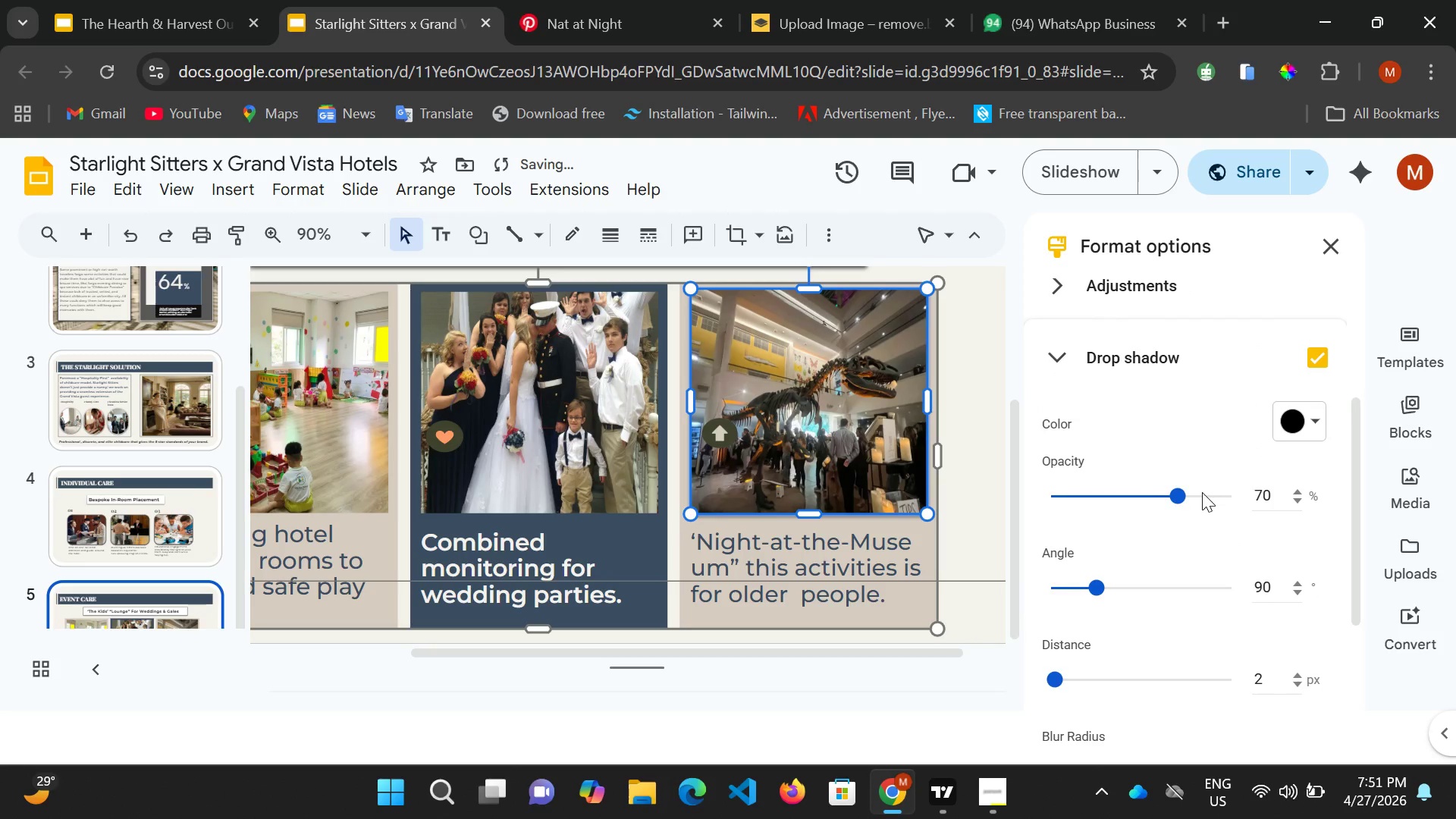 
left_click([1202, 492])
 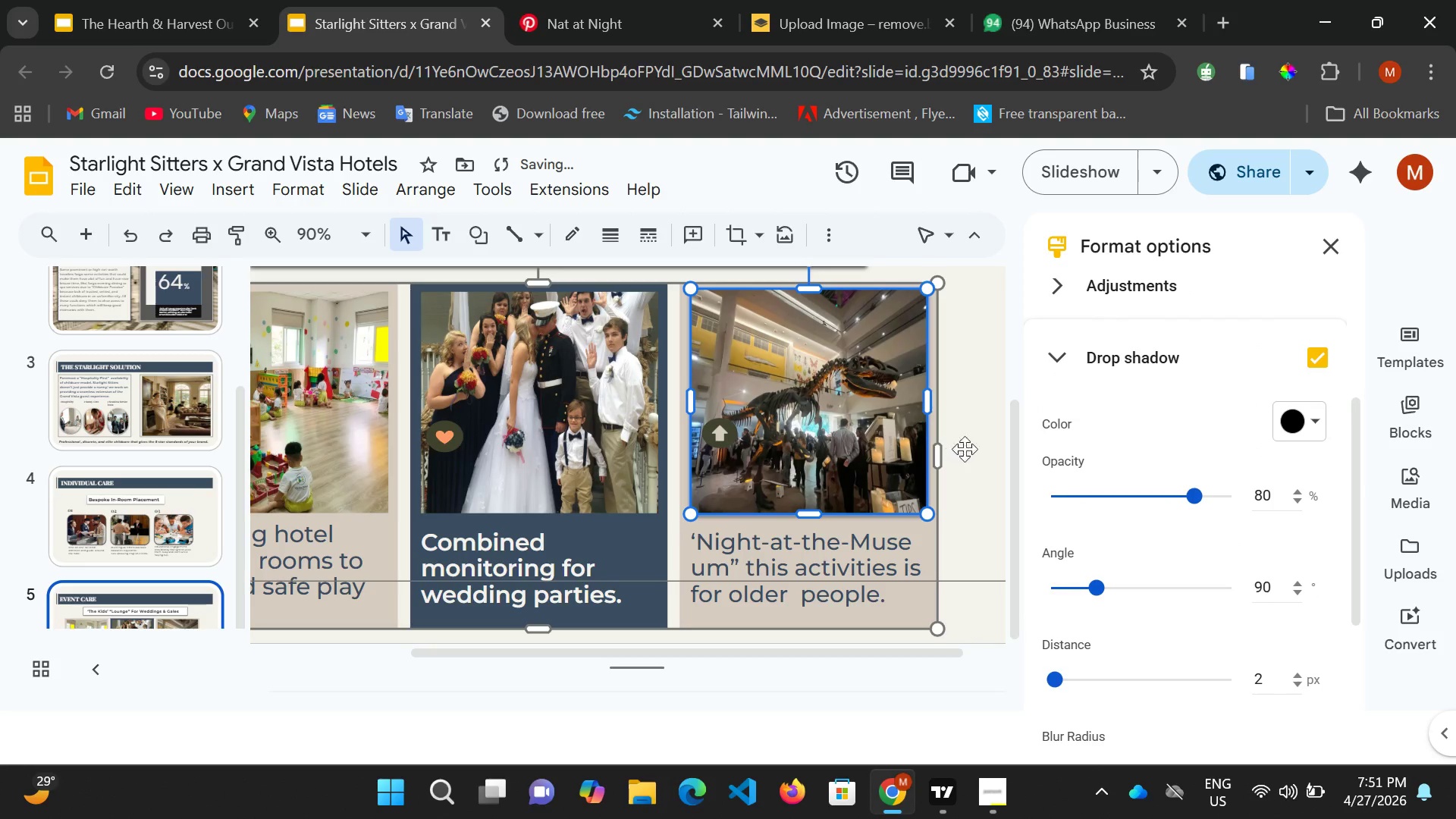 
left_click([971, 448])
 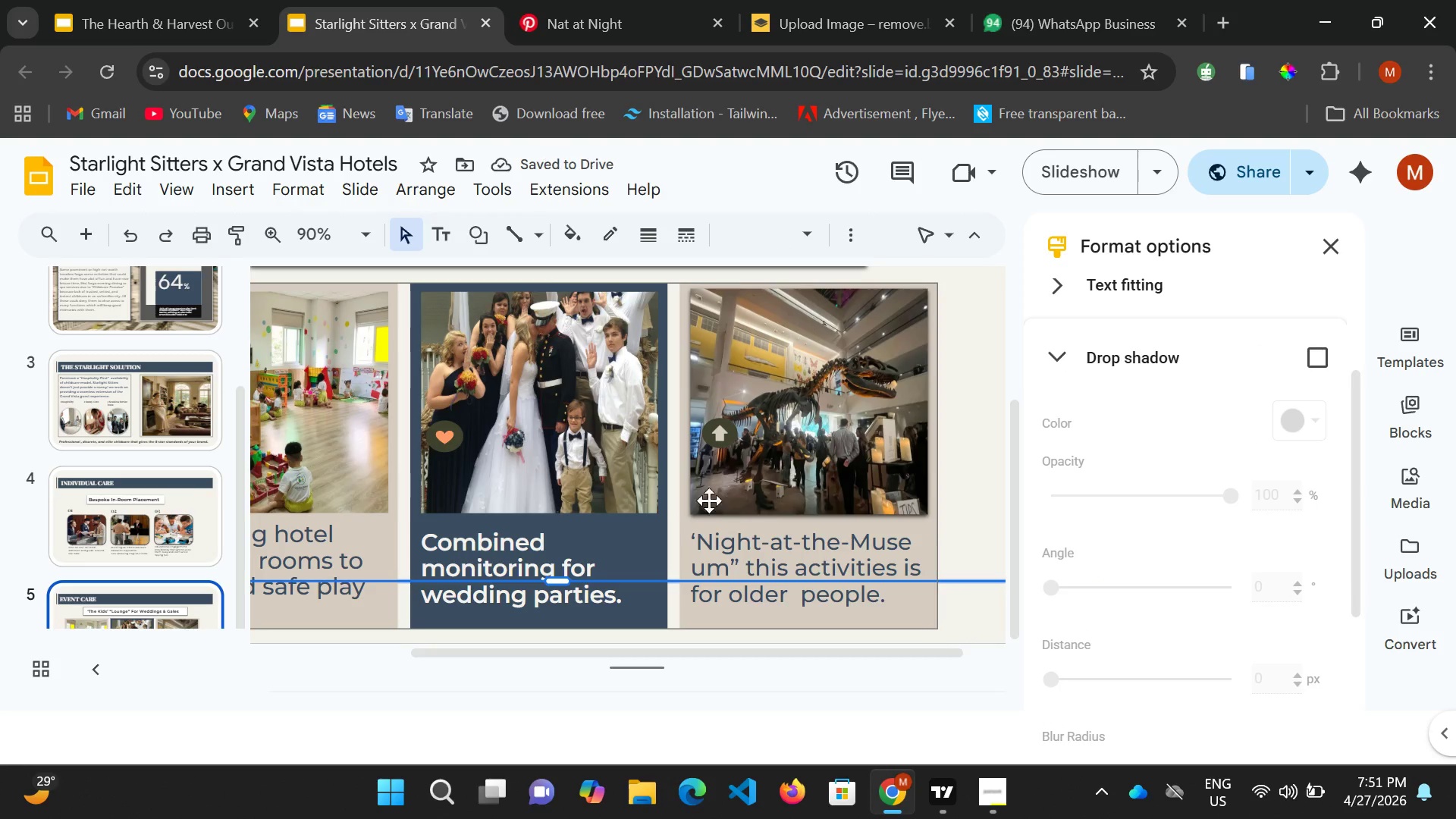 
left_click([574, 502])
 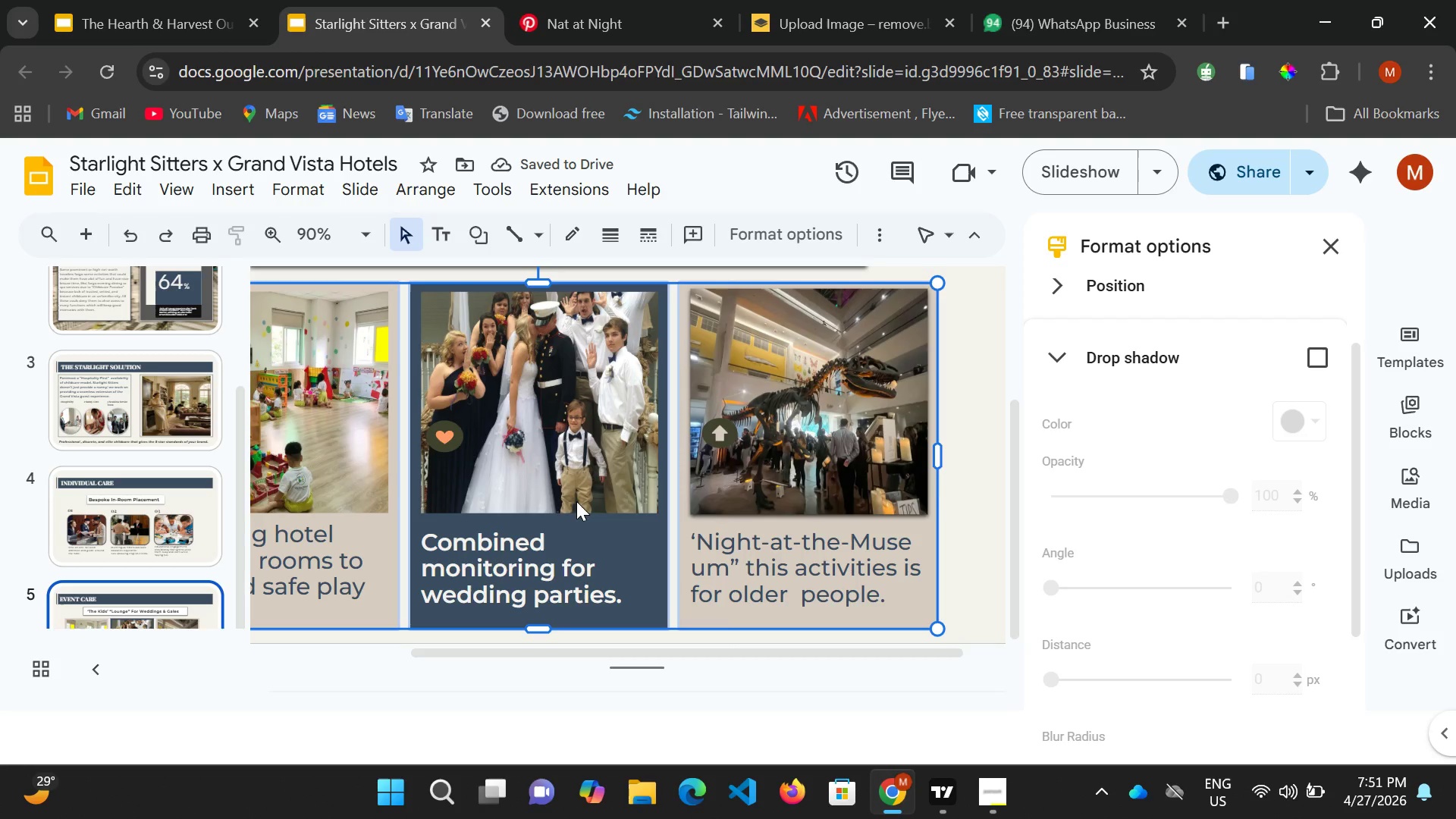 
left_click([576, 501])
 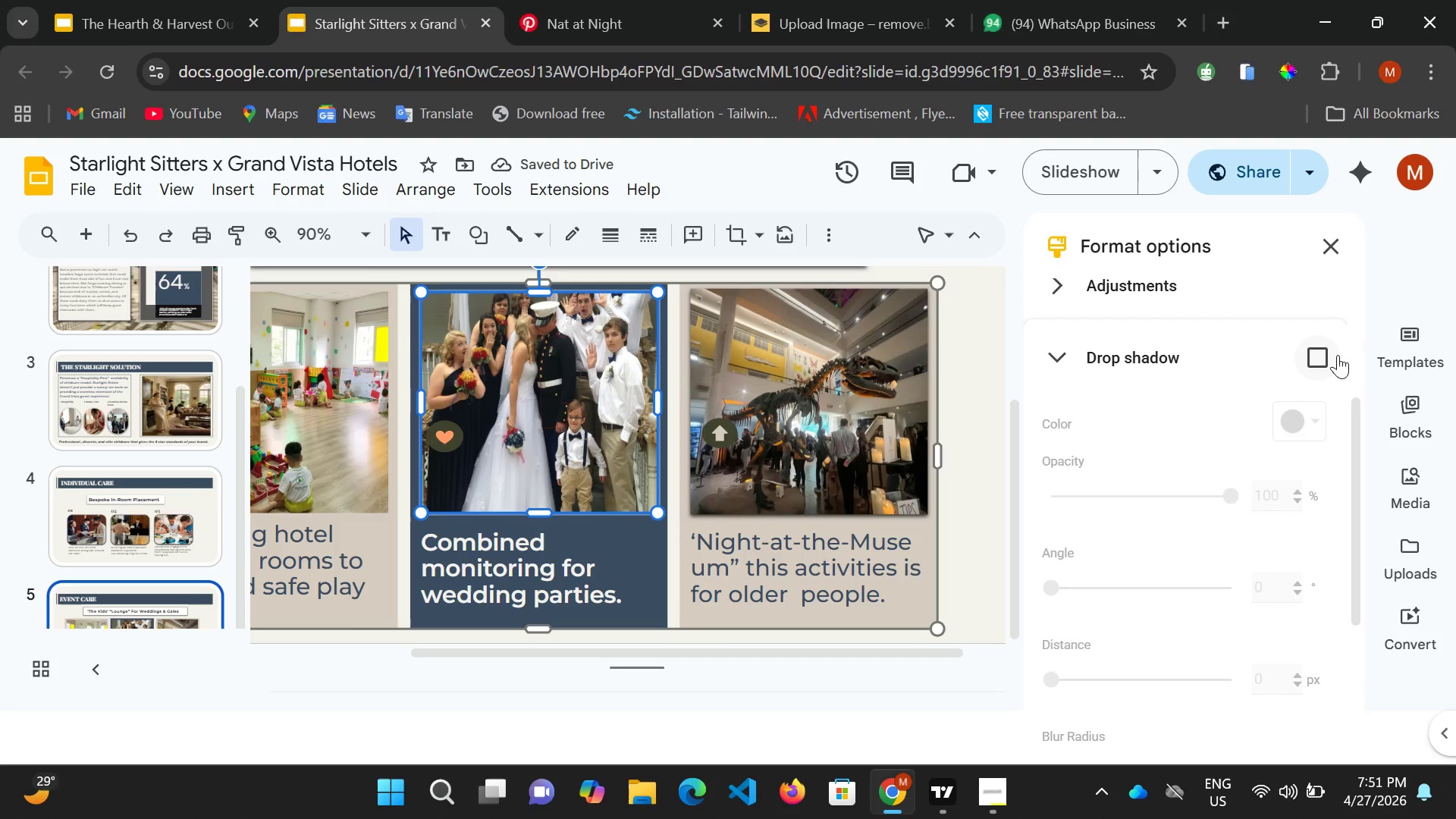 
left_click([1328, 352])
 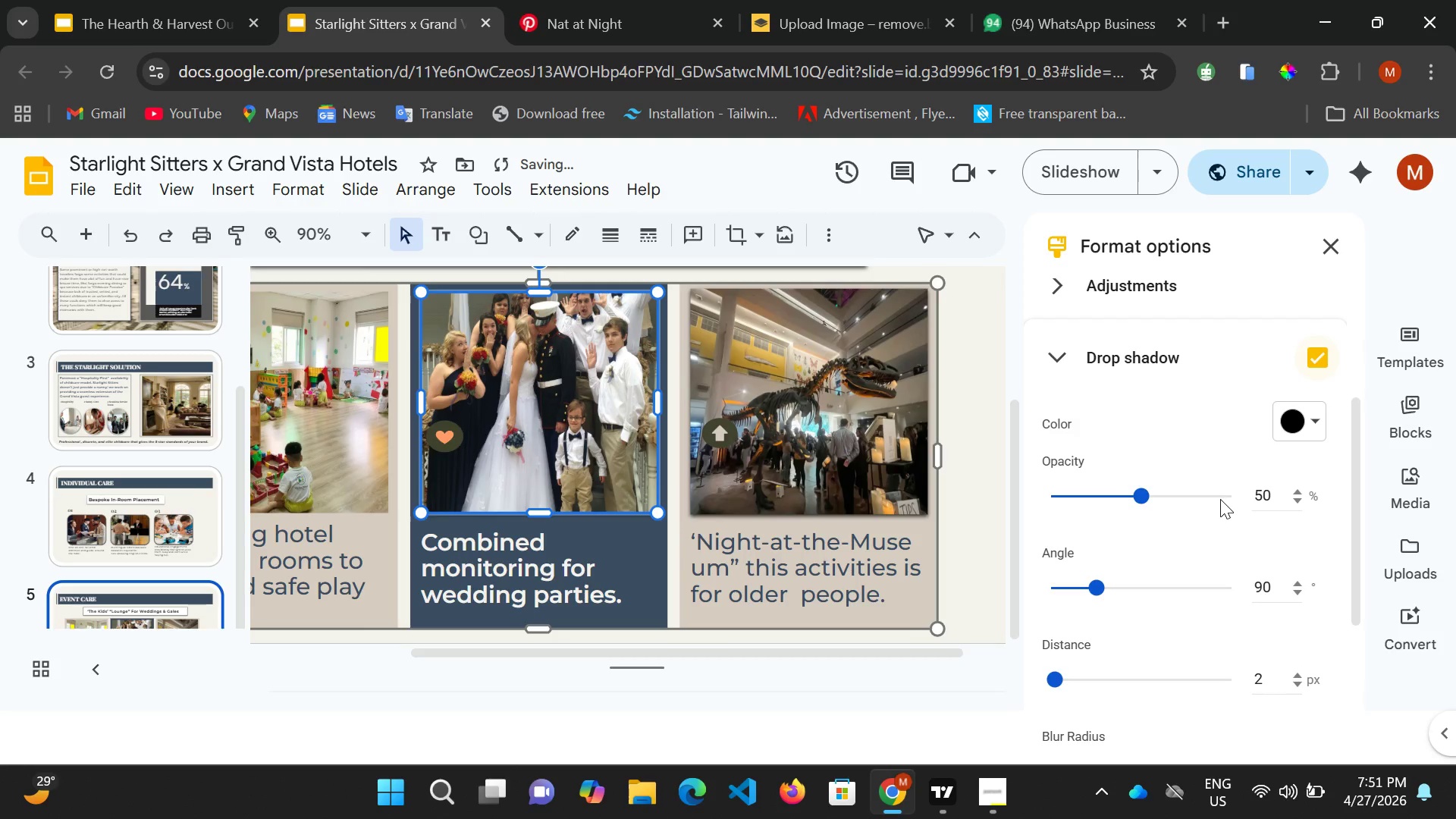 
left_click([1208, 498])
 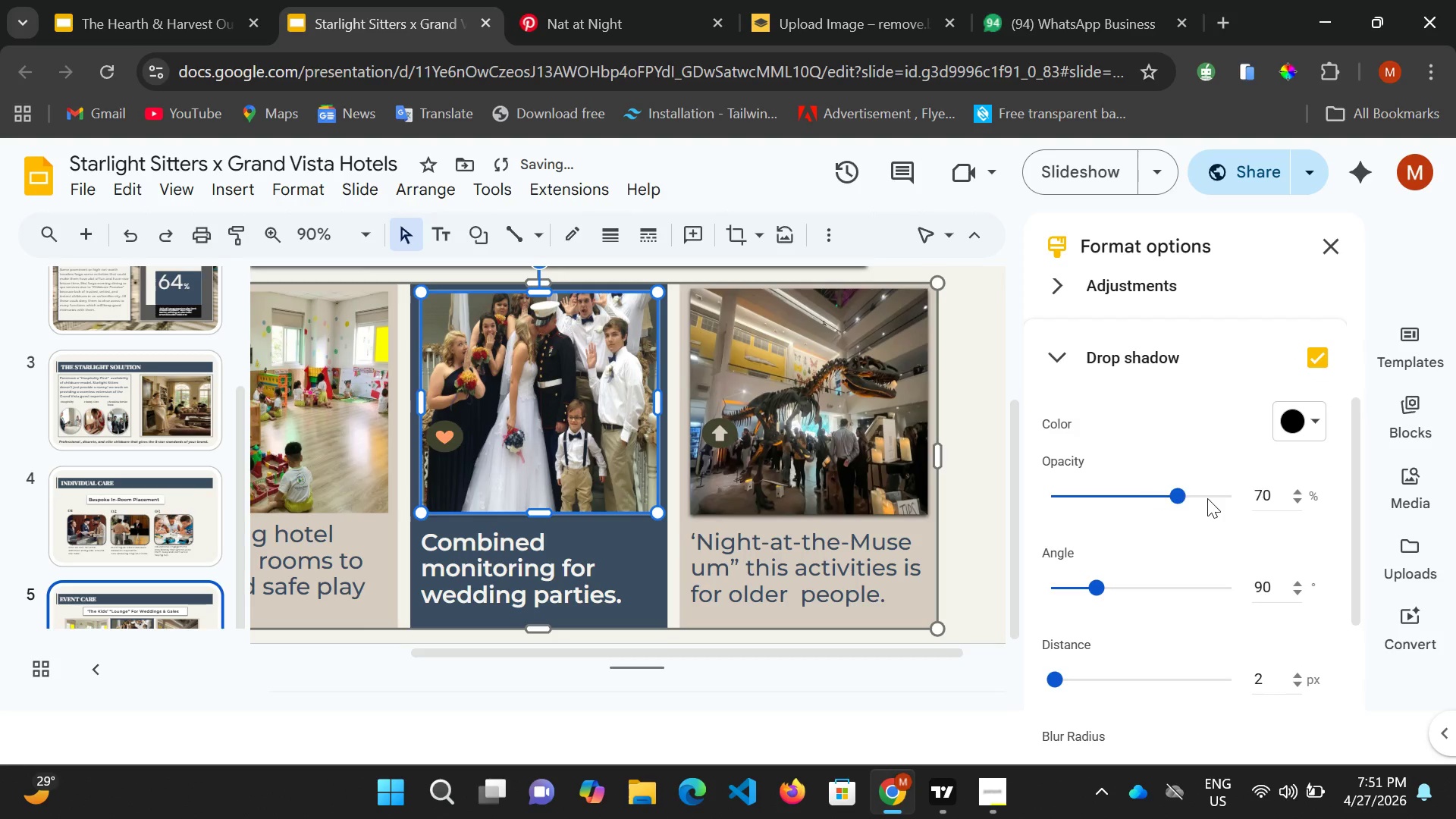 
left_click([1207, 498])
 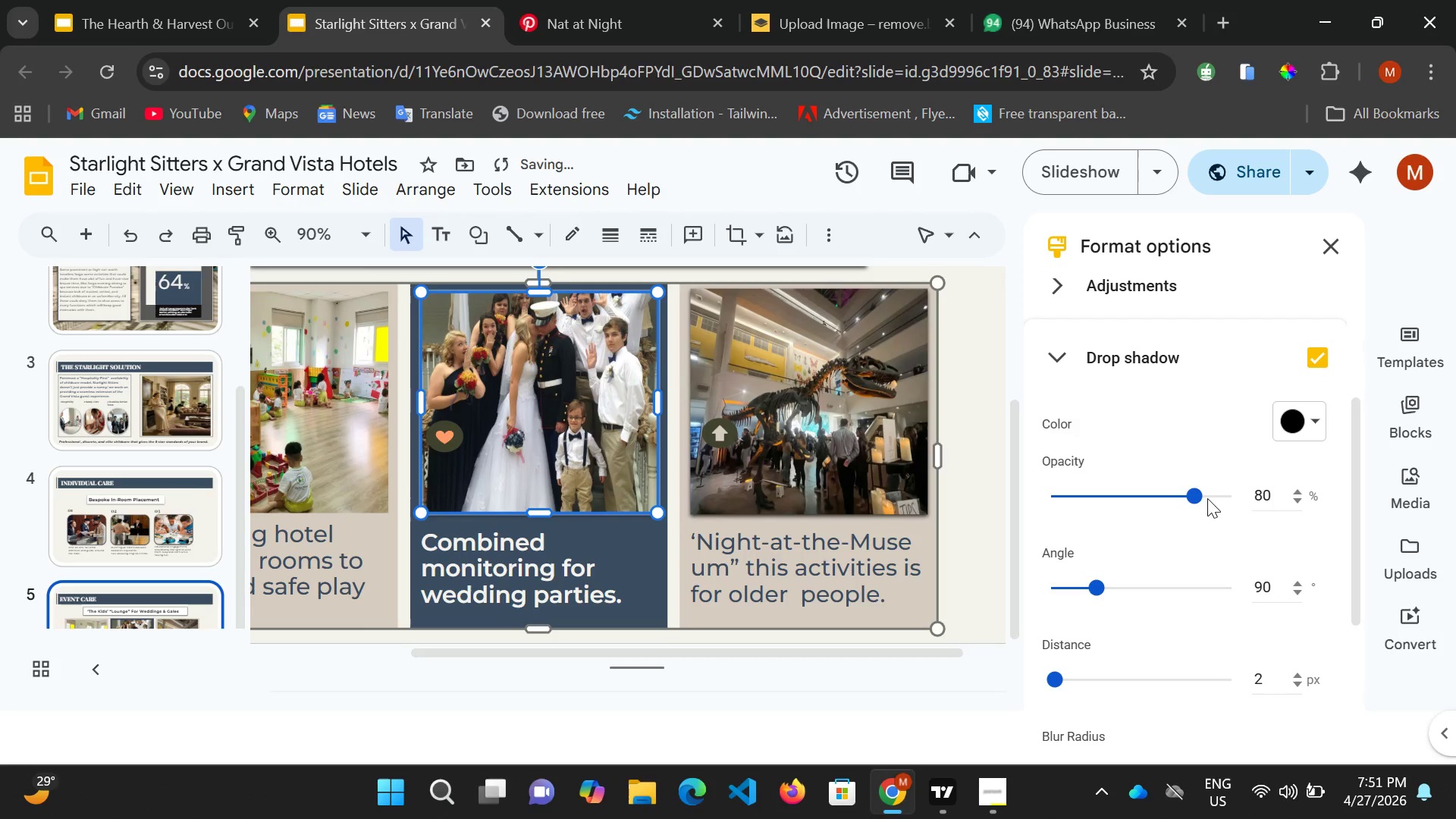 
left_click([1207, 498])
 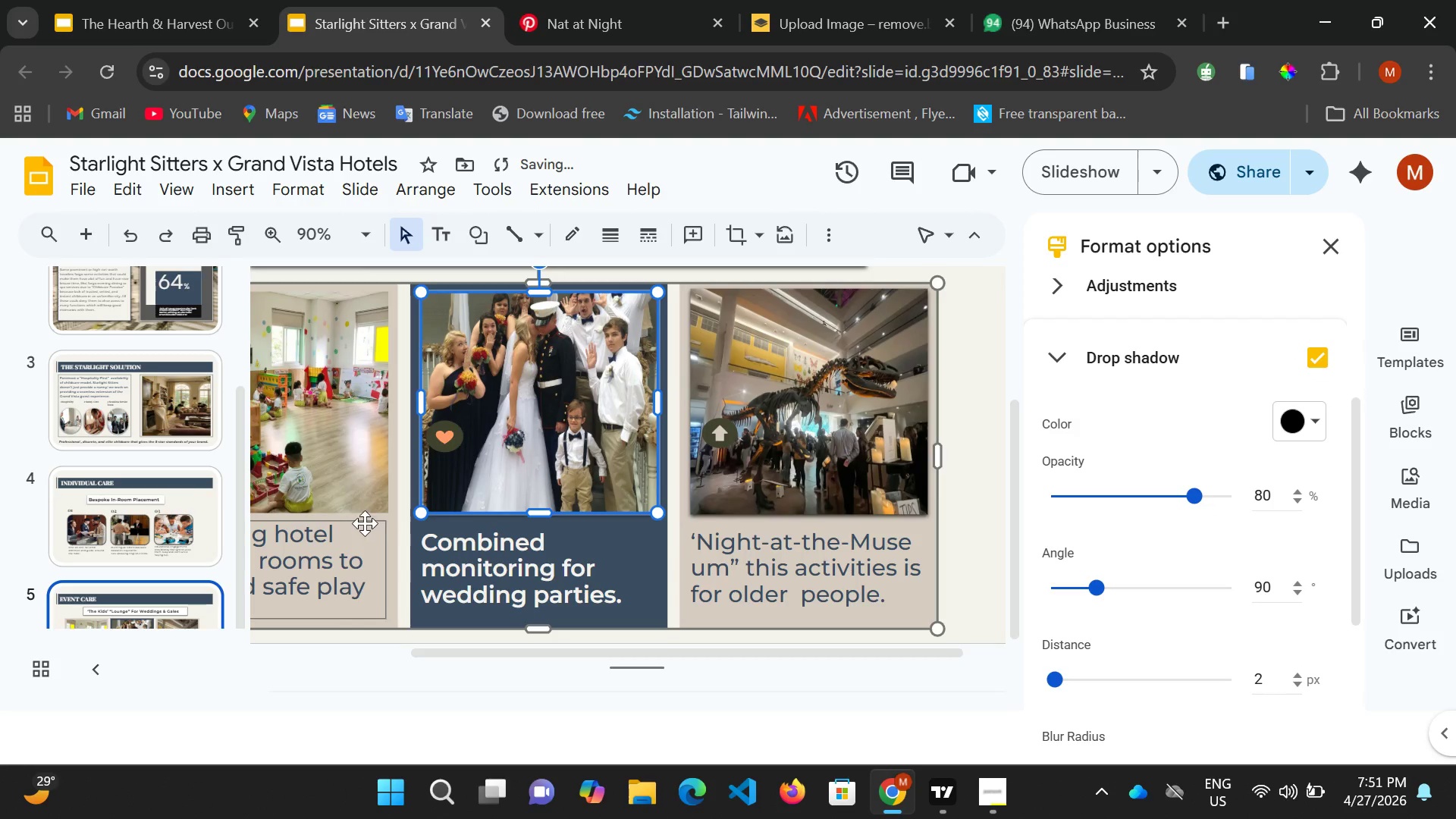 
left_click([358, 496])
 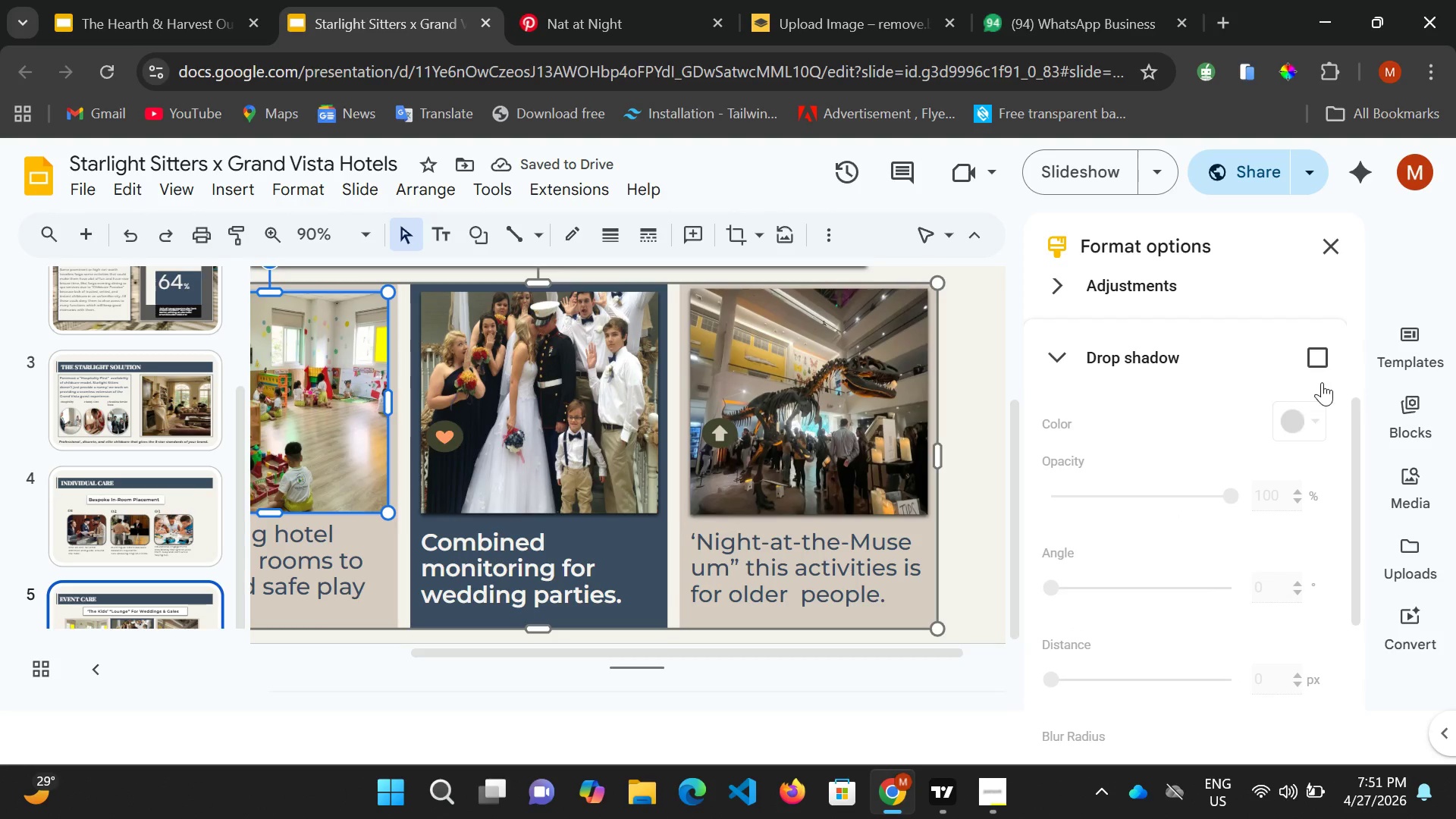 
left_click([1322, 360])
 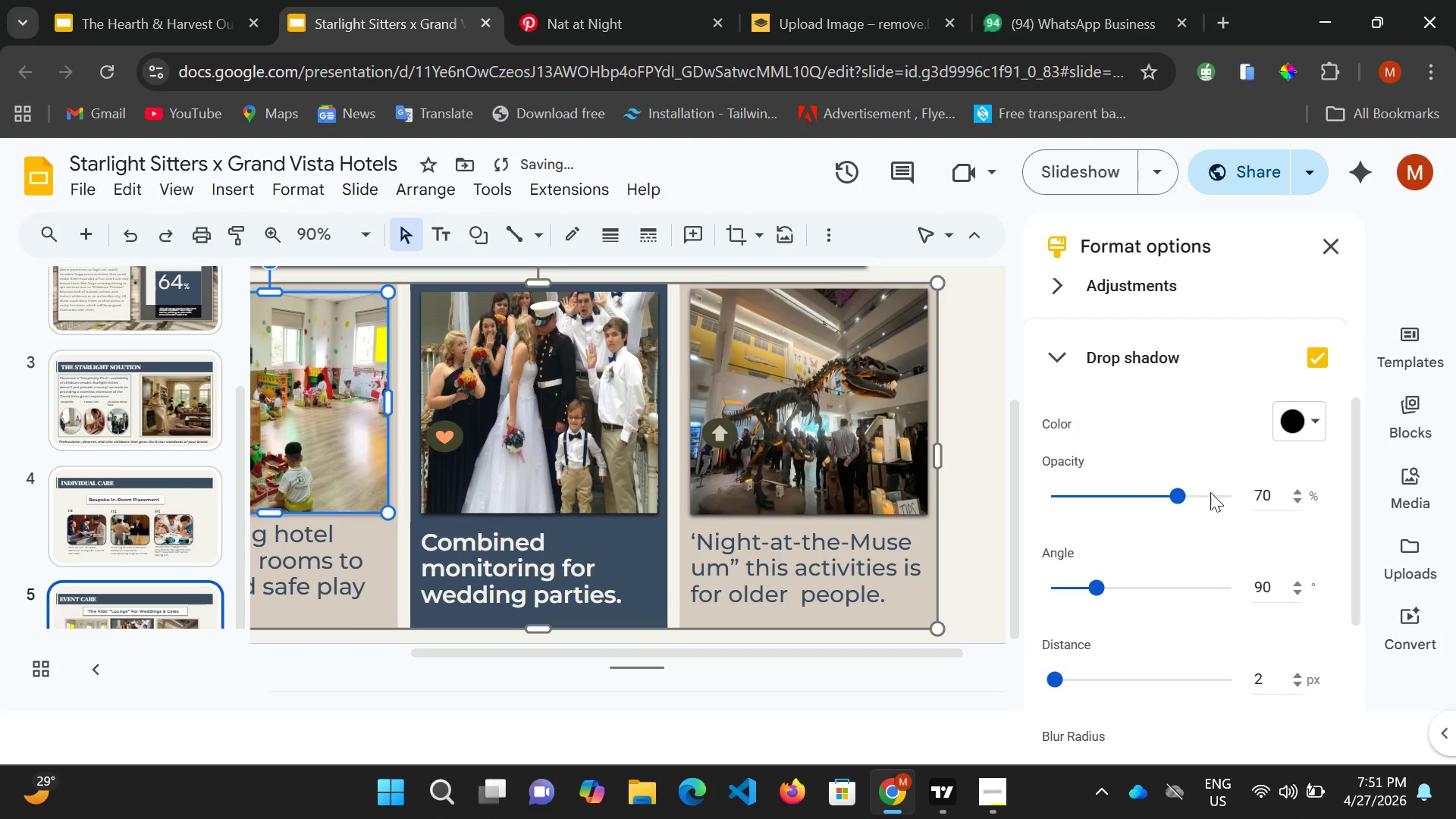 
triple_click([1212, 492])
 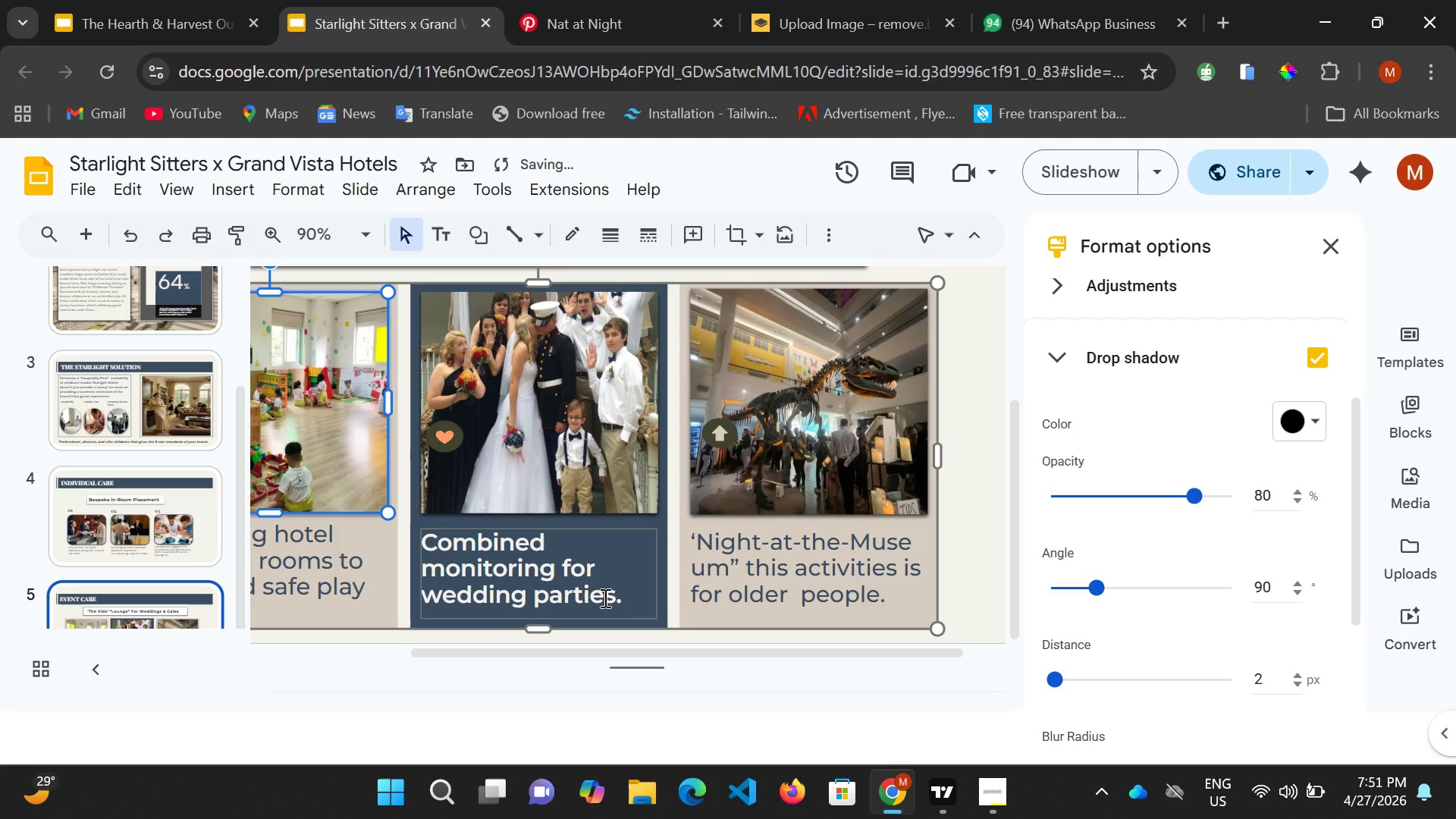 
scroll: coordinate [655, 535], scroll_direction: down, amount: 4.0
 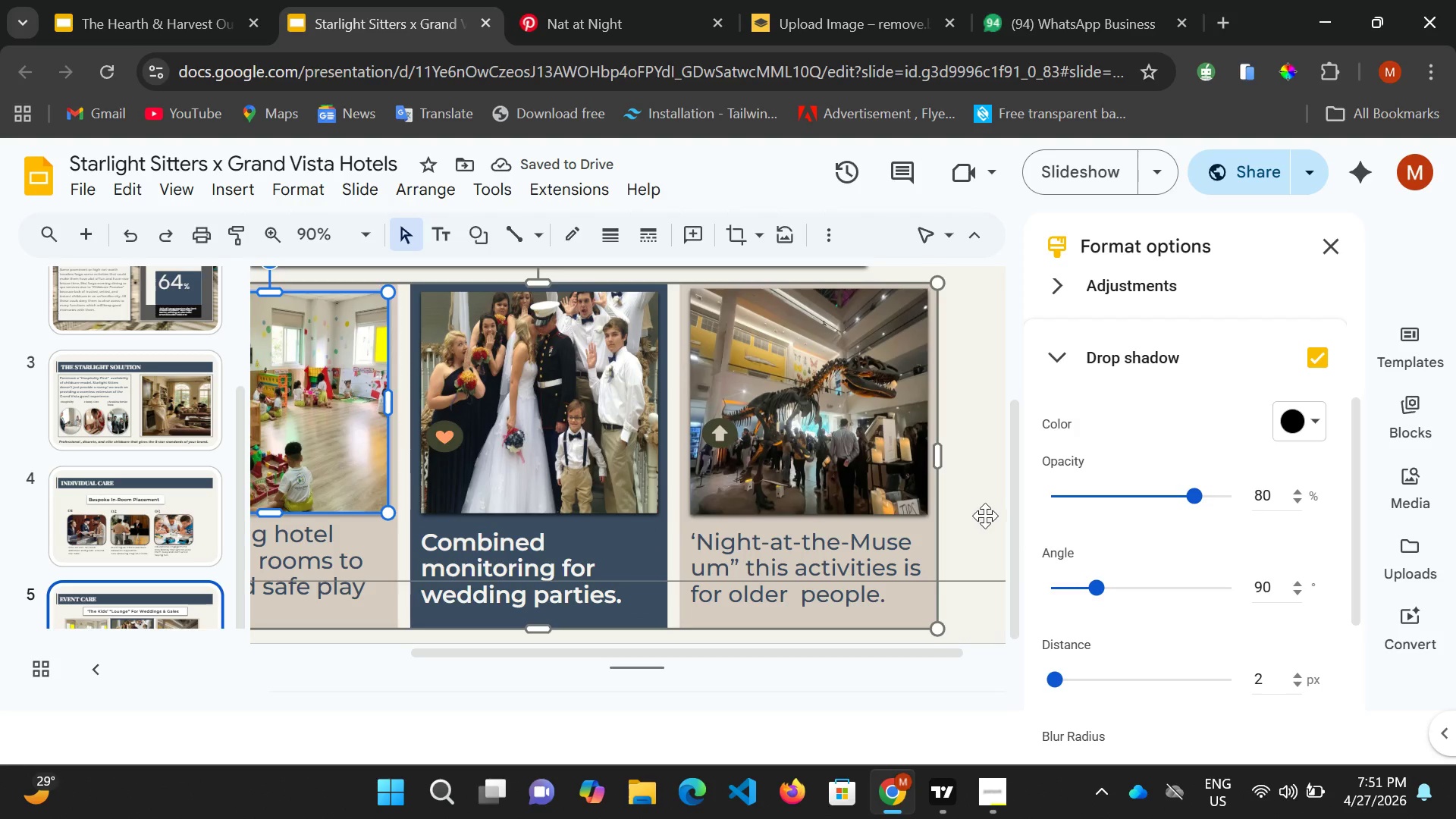 
left_click([991, 517])
 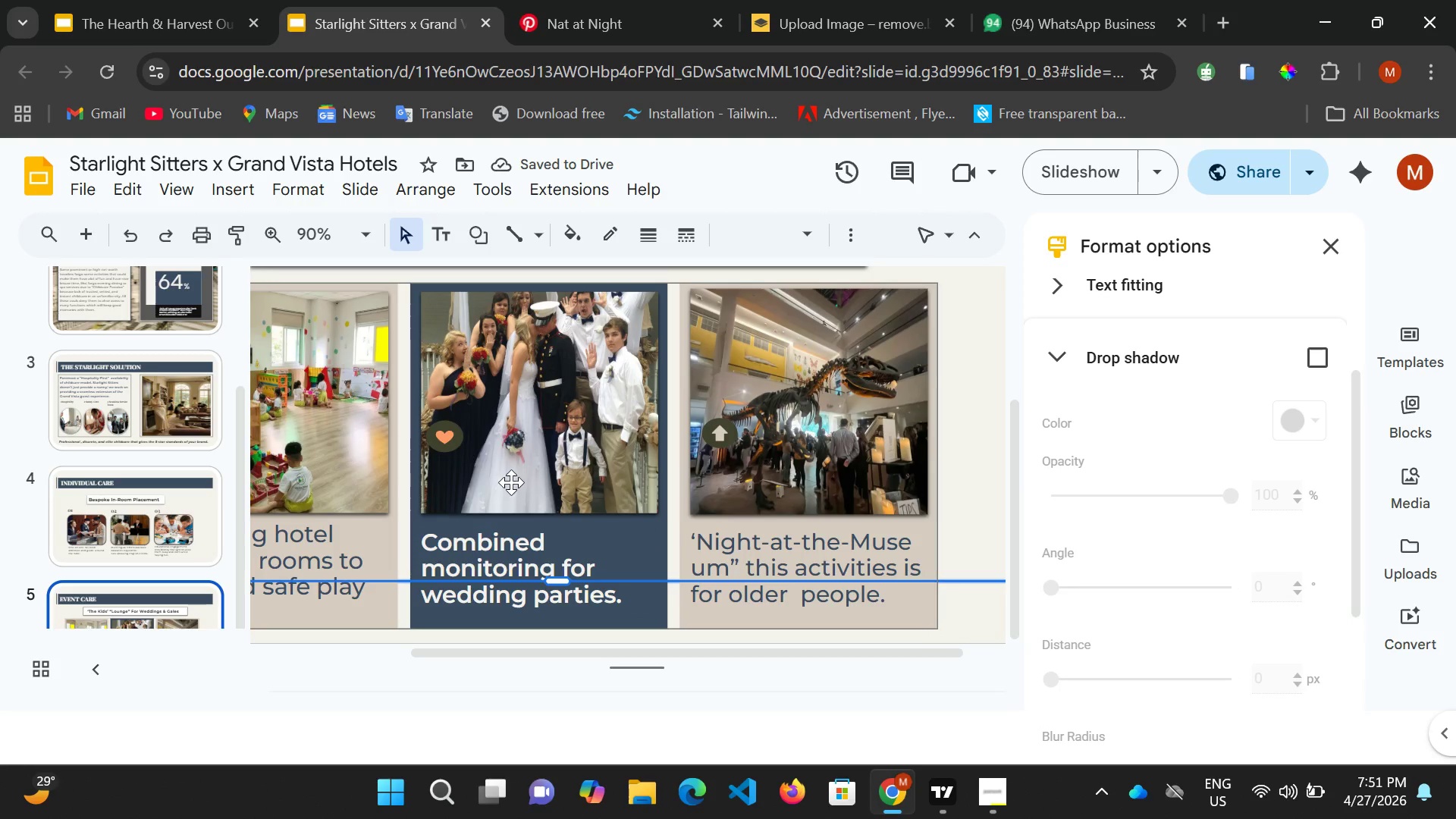 
scroll: coordinate [108, 604], scroll_direction: down, amount: 4.0
 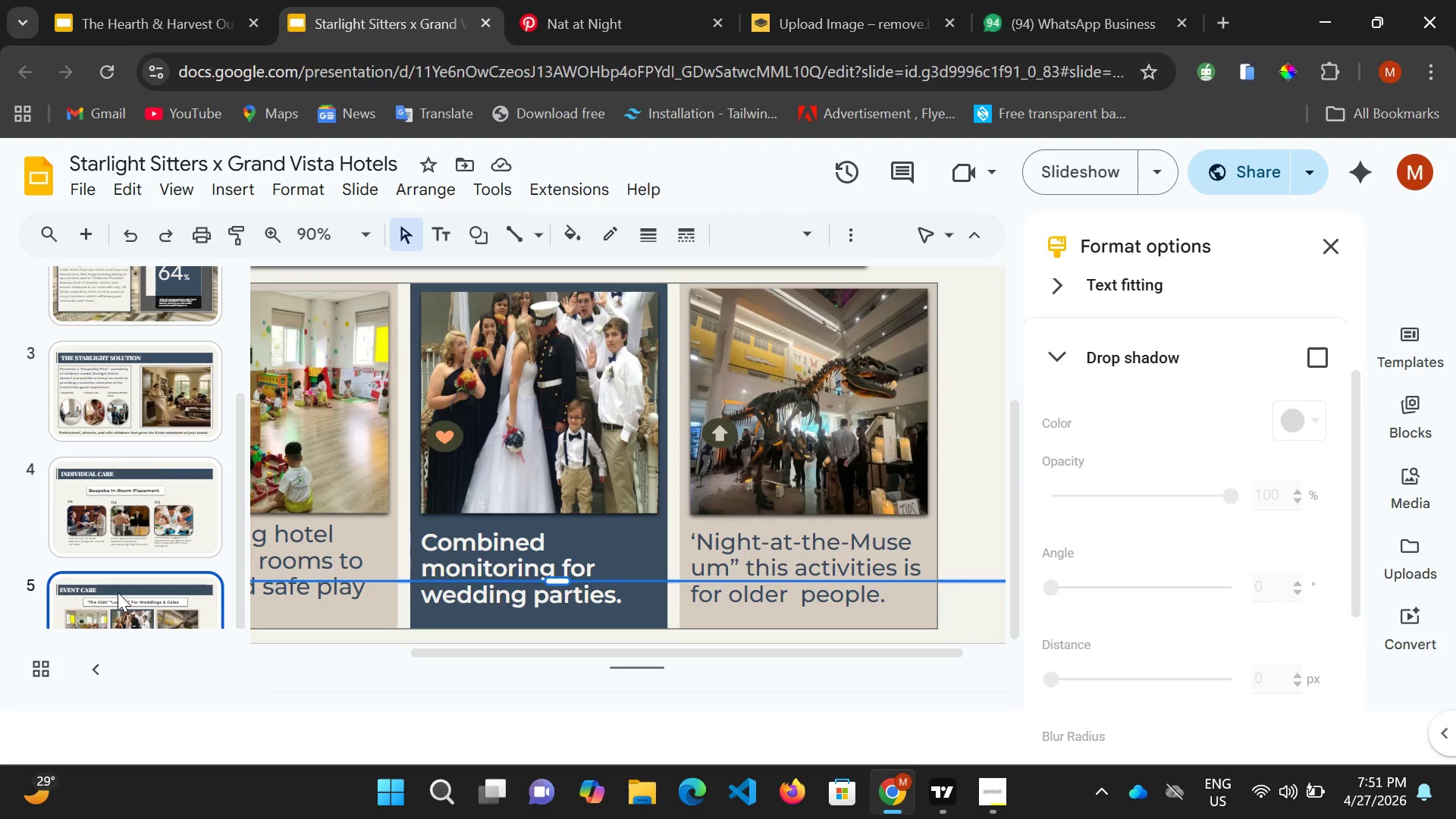 
hold_key(key=ControlLeft, duration=0.41)
 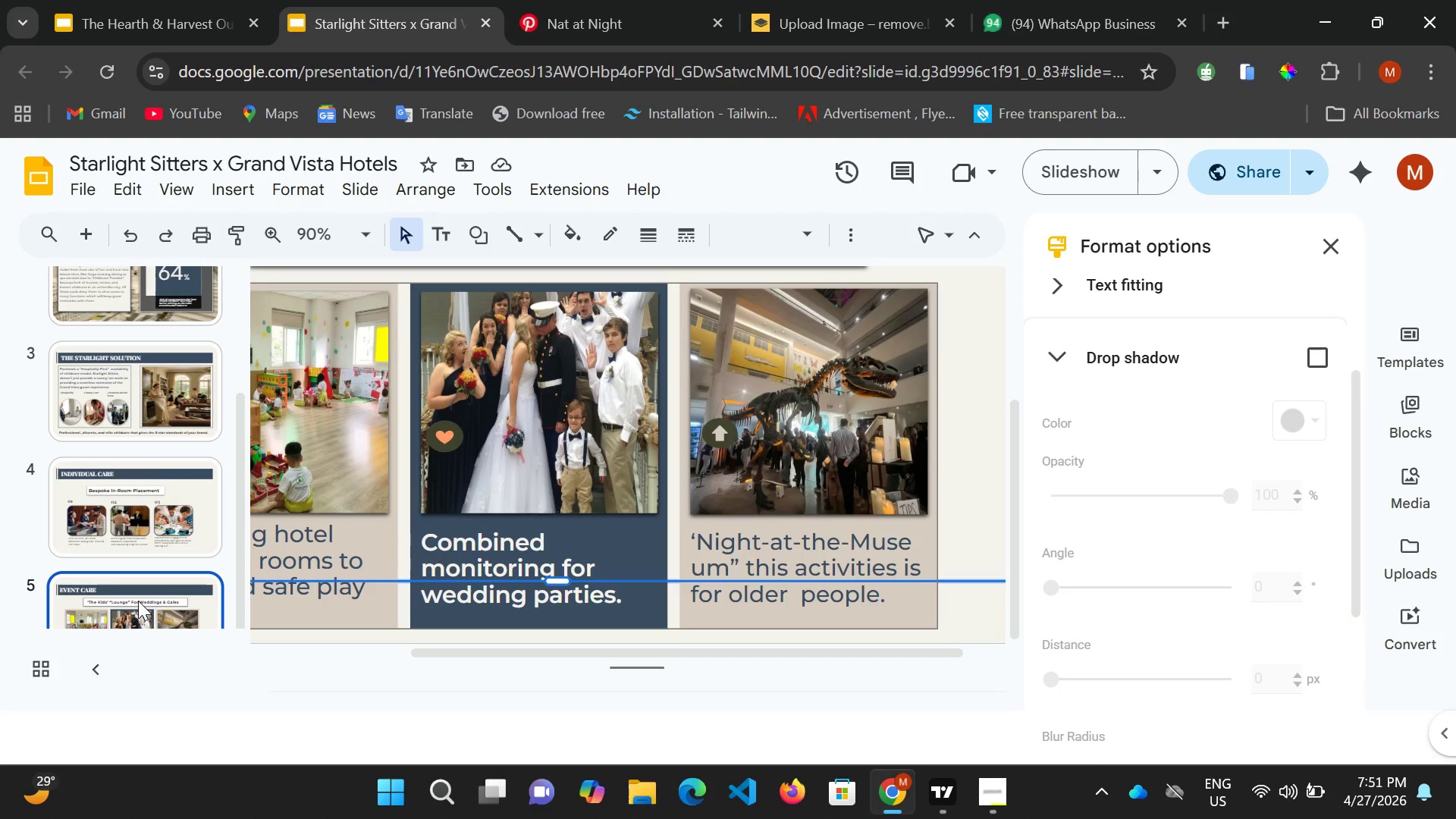 
key(Control+M)
 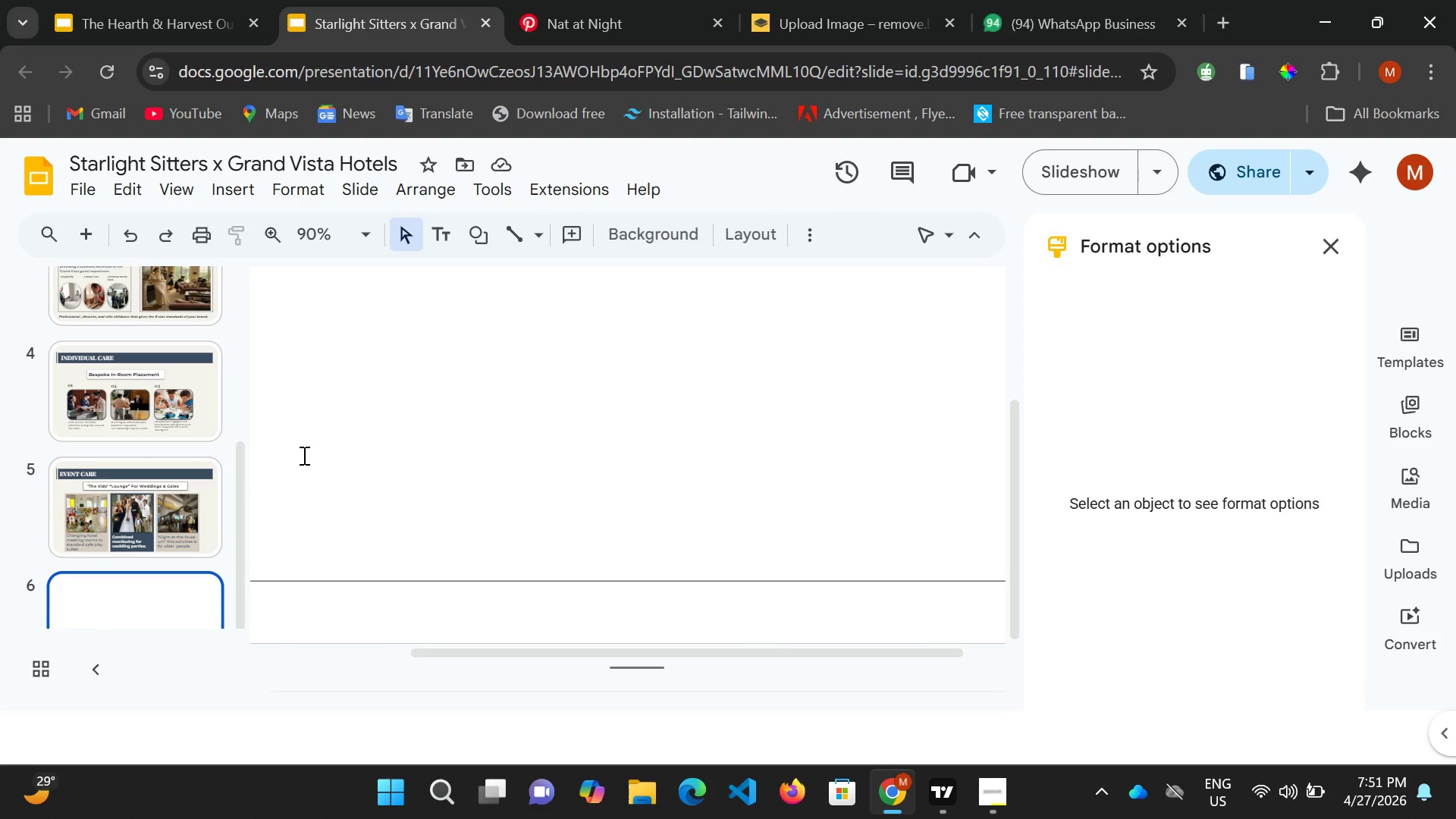 
wait(7.2)
 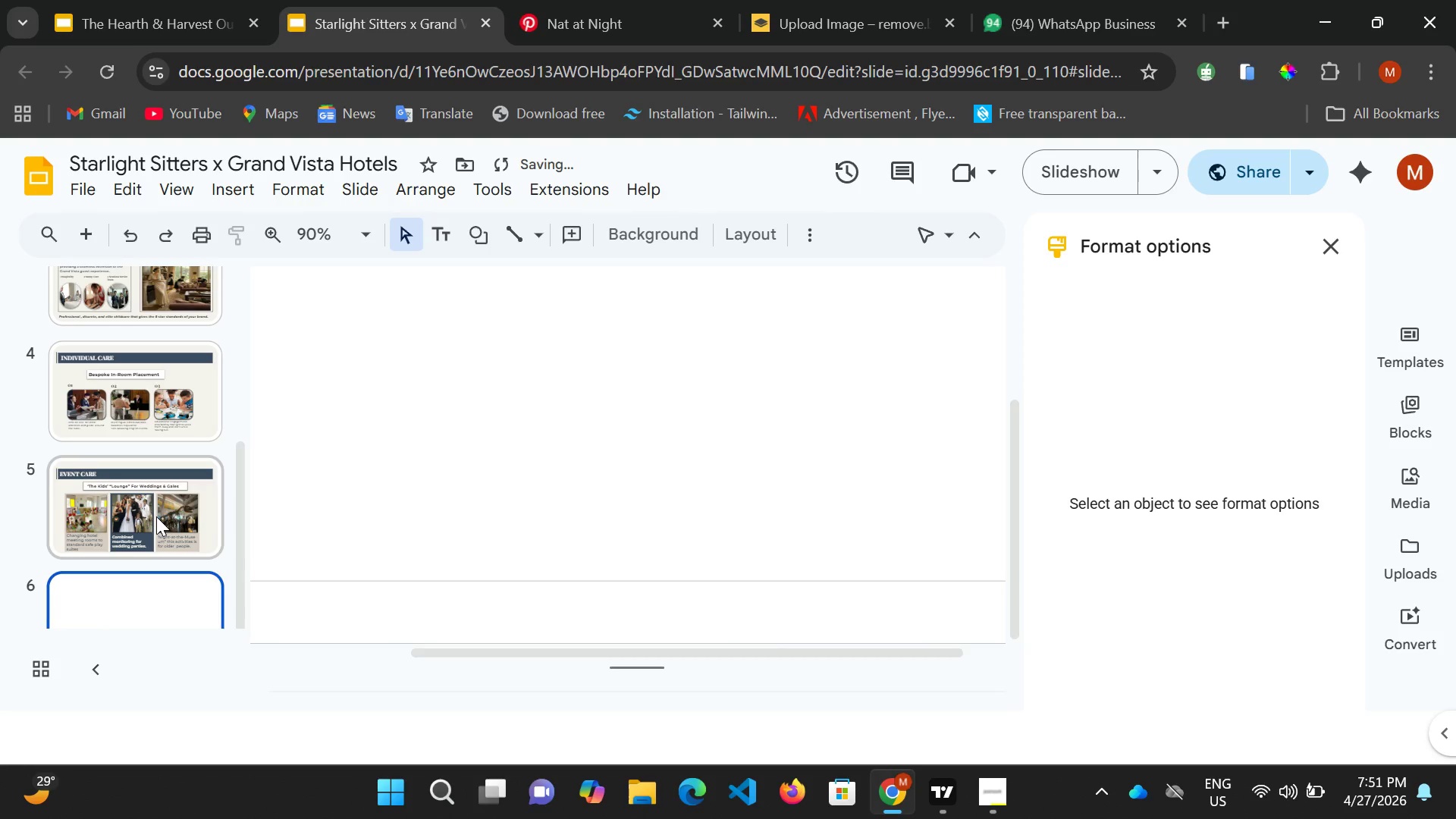 
scroll: coordinate [368, 447], scroll_direction: up, amount: 2.0
 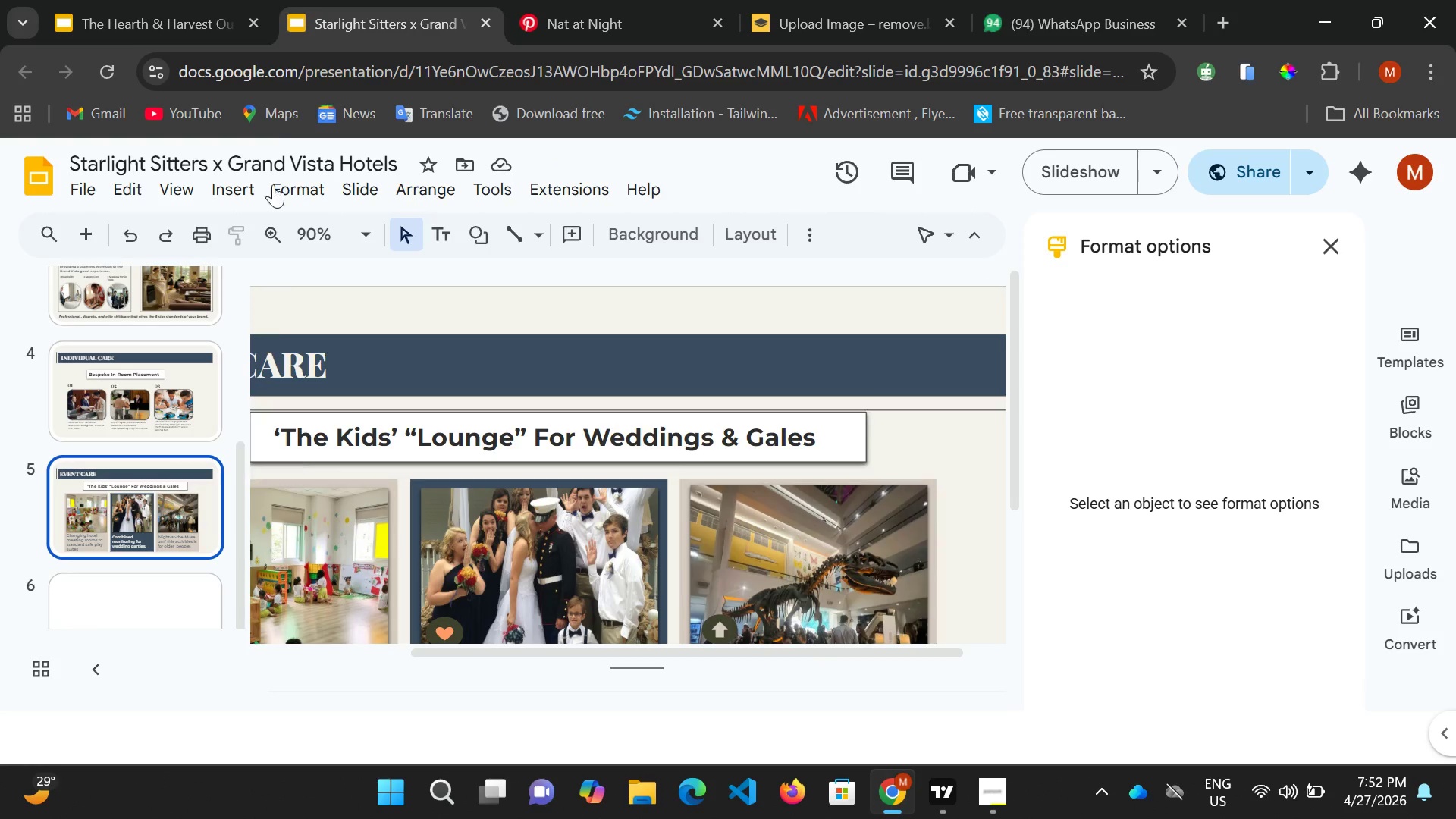 
left_click([362, 237])
 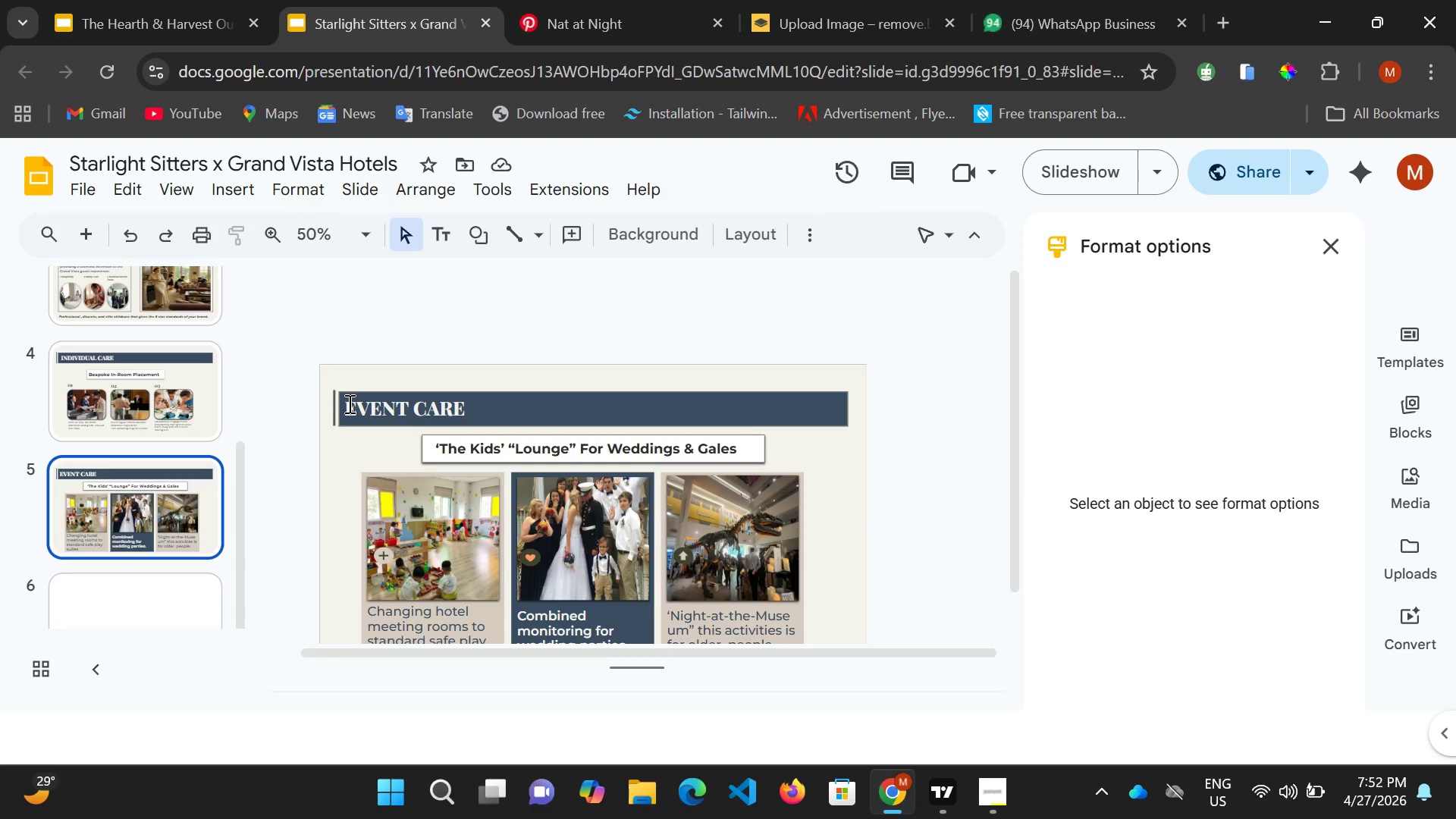 
left_click([334, 402])
 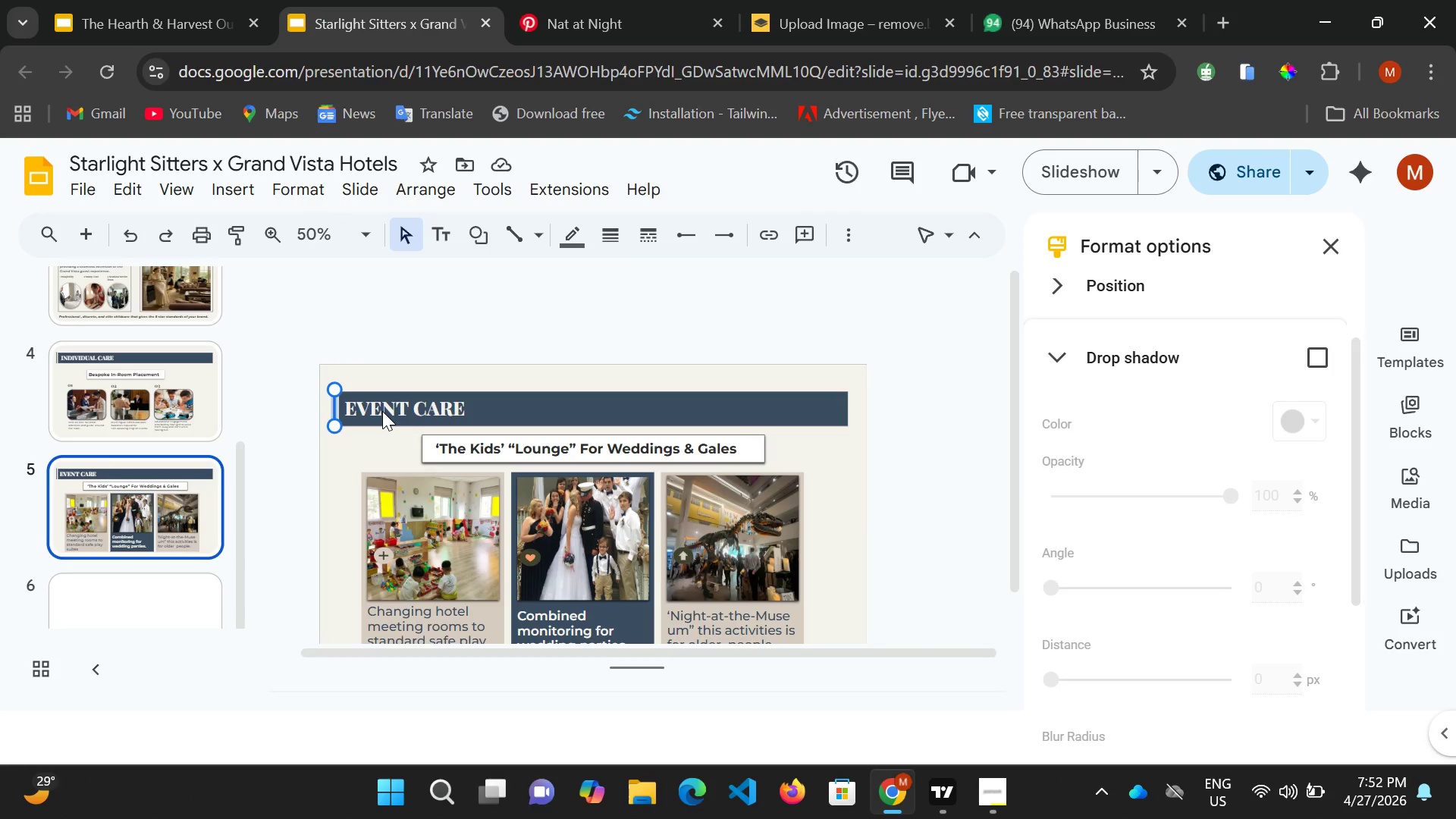 
hold_key(key=ControlLeft, duration=0.55)
left_click([382, 411])
 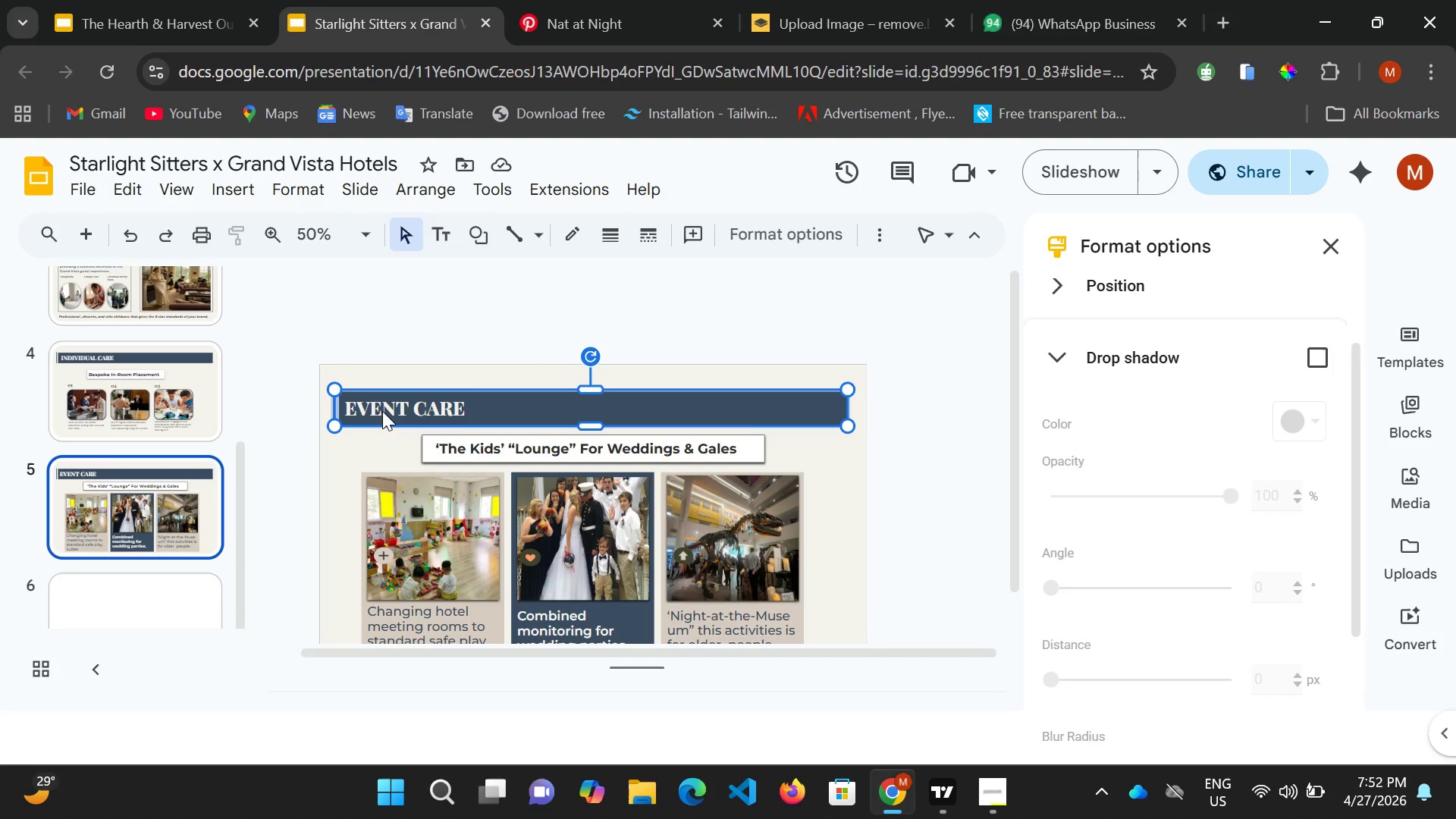 
key(Control+V)
 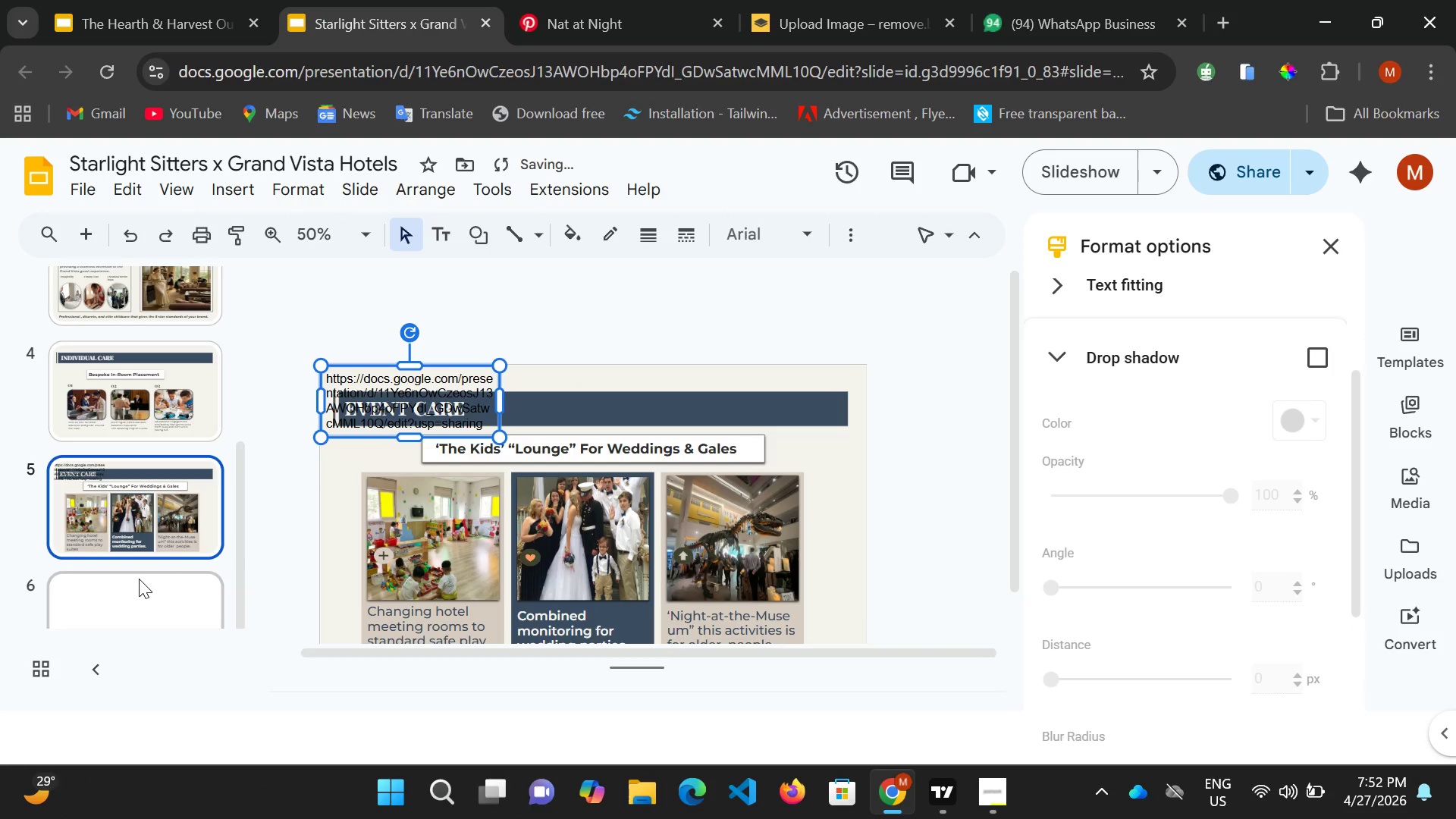 
key(Control+Z)
 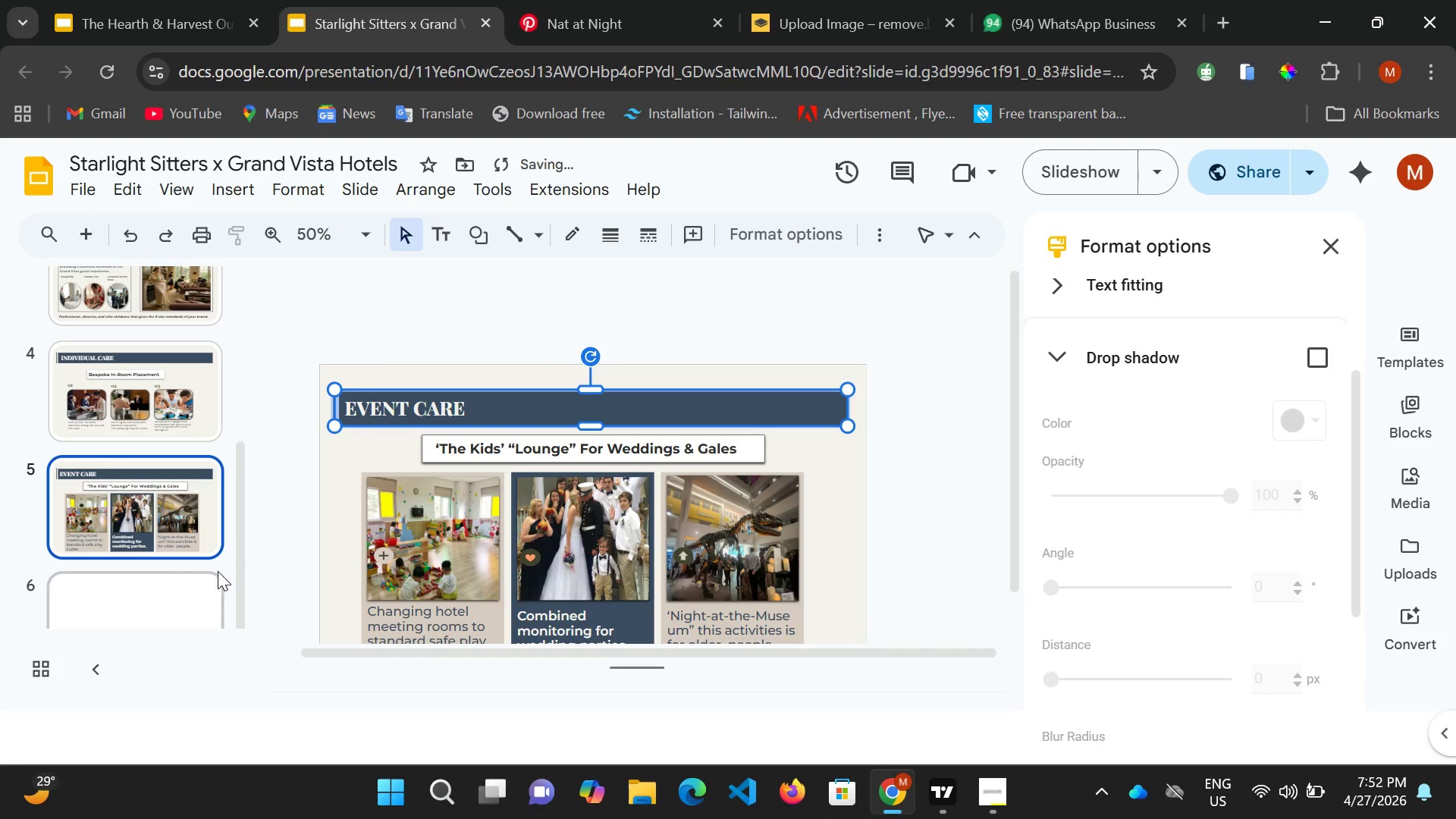 
key(Control+C)
 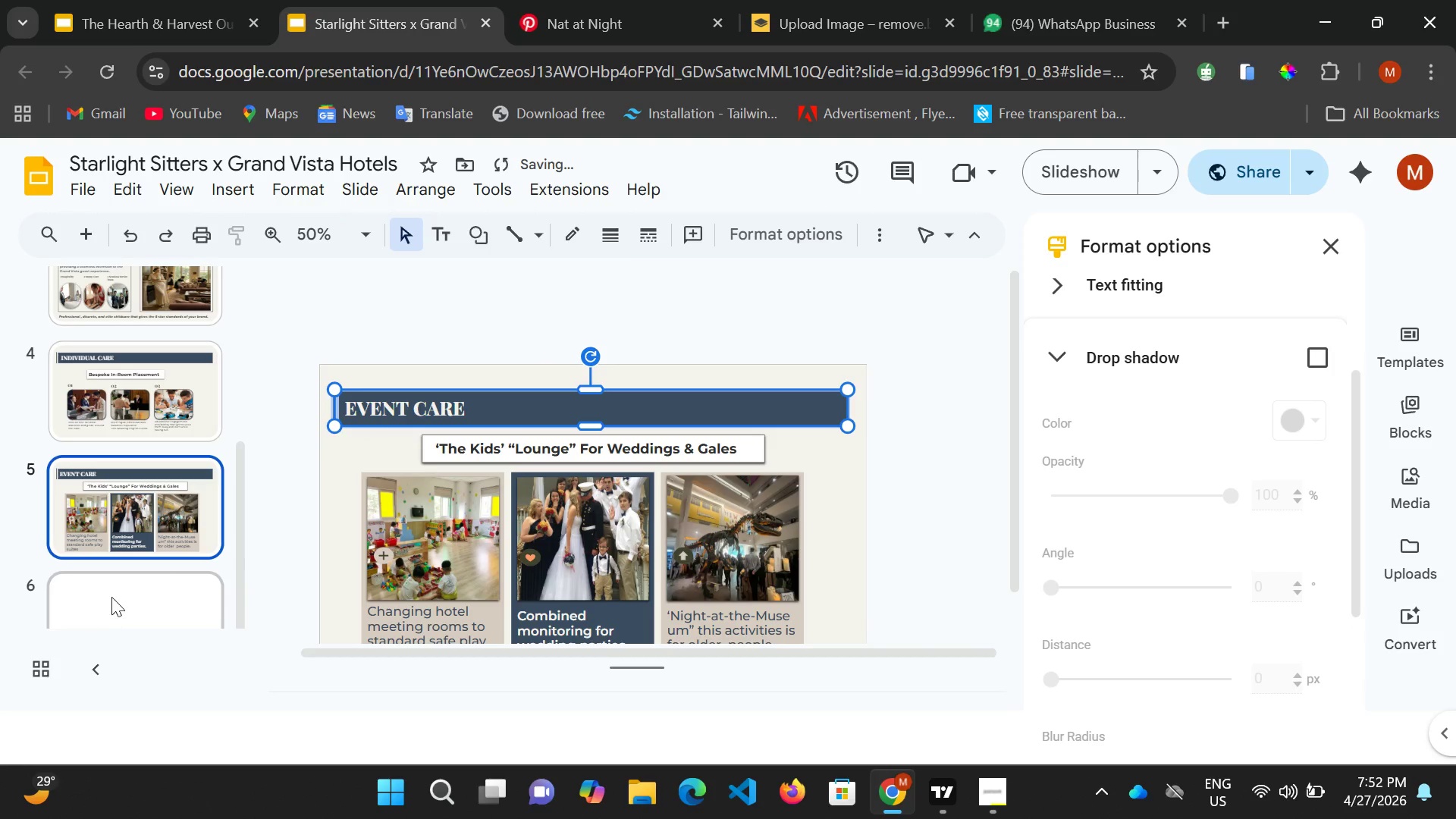 
left_click([116, 594])
 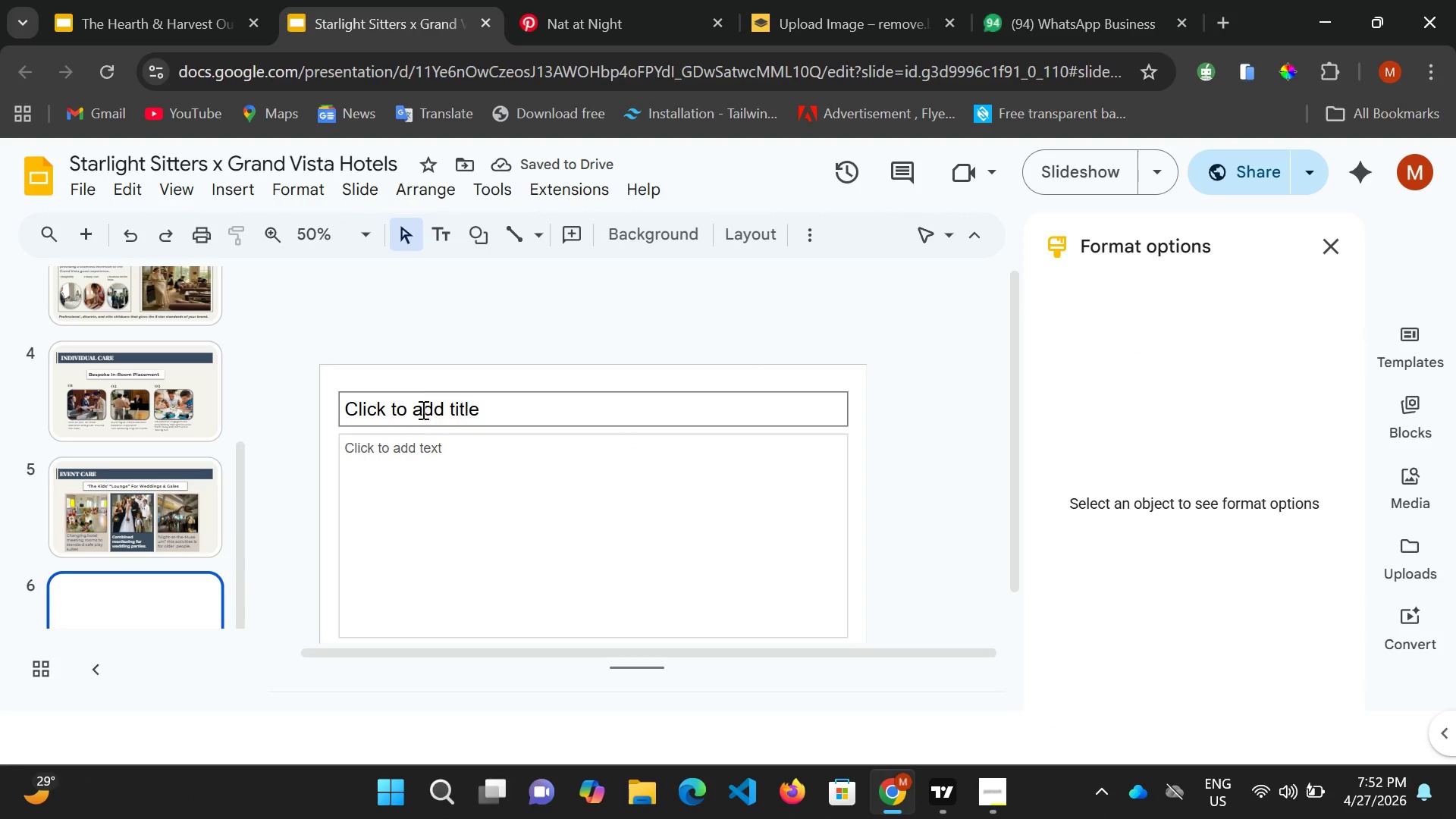 
left_click([416, 407])
 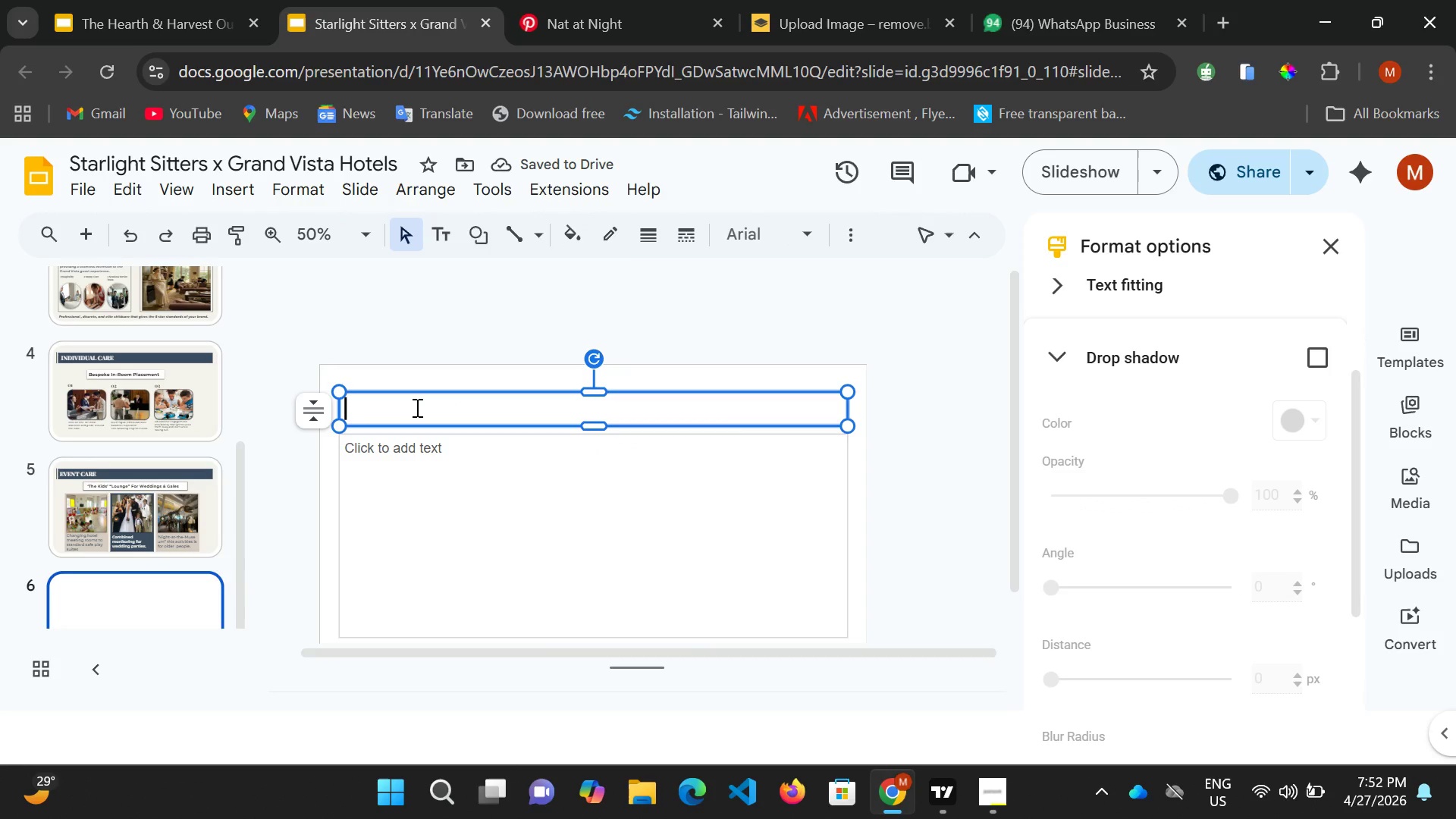 
key(Control+V)
 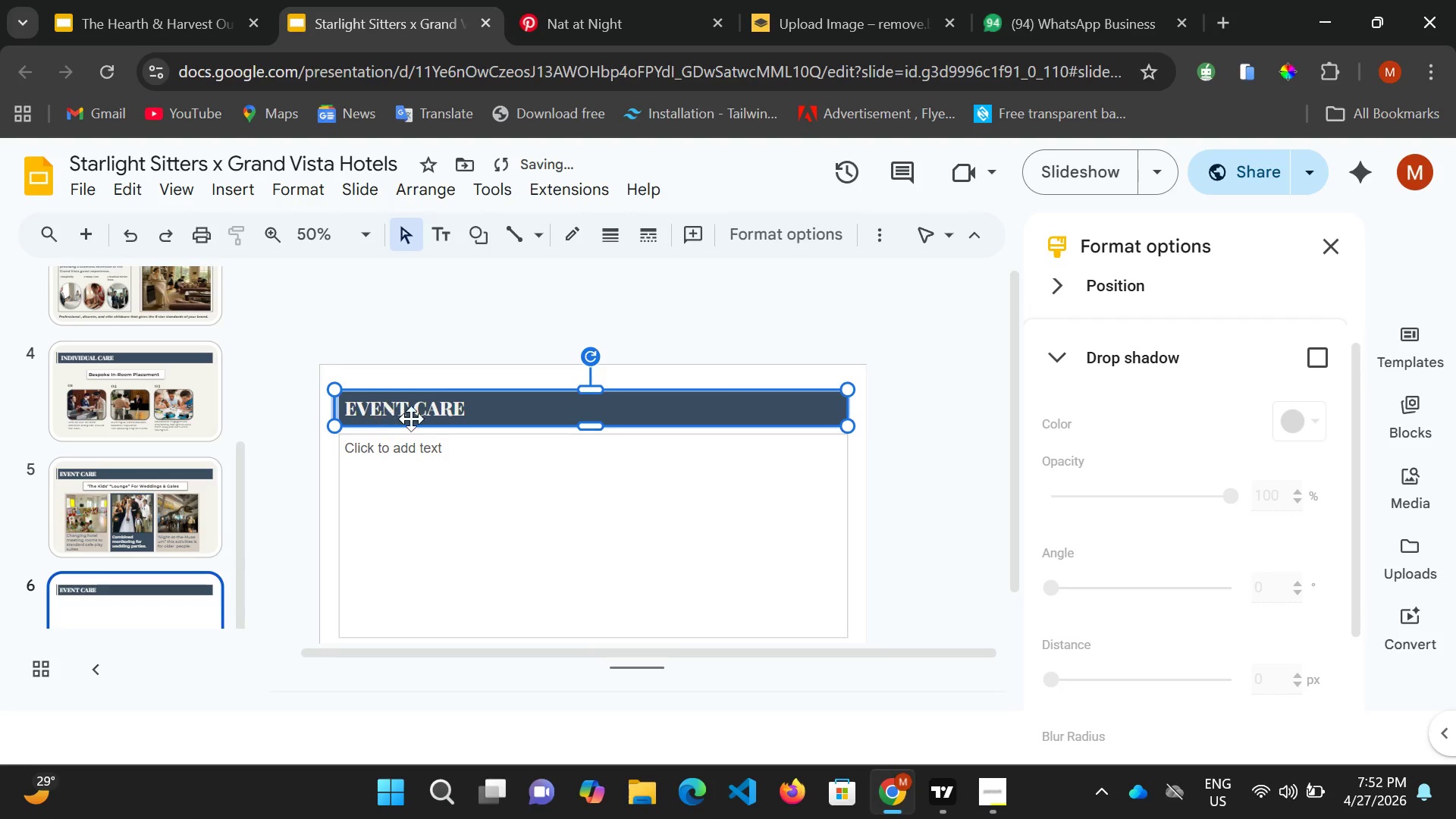 
left_click_drag(start_coordinate=[429, 415], to_coordinate=[433, 413])
 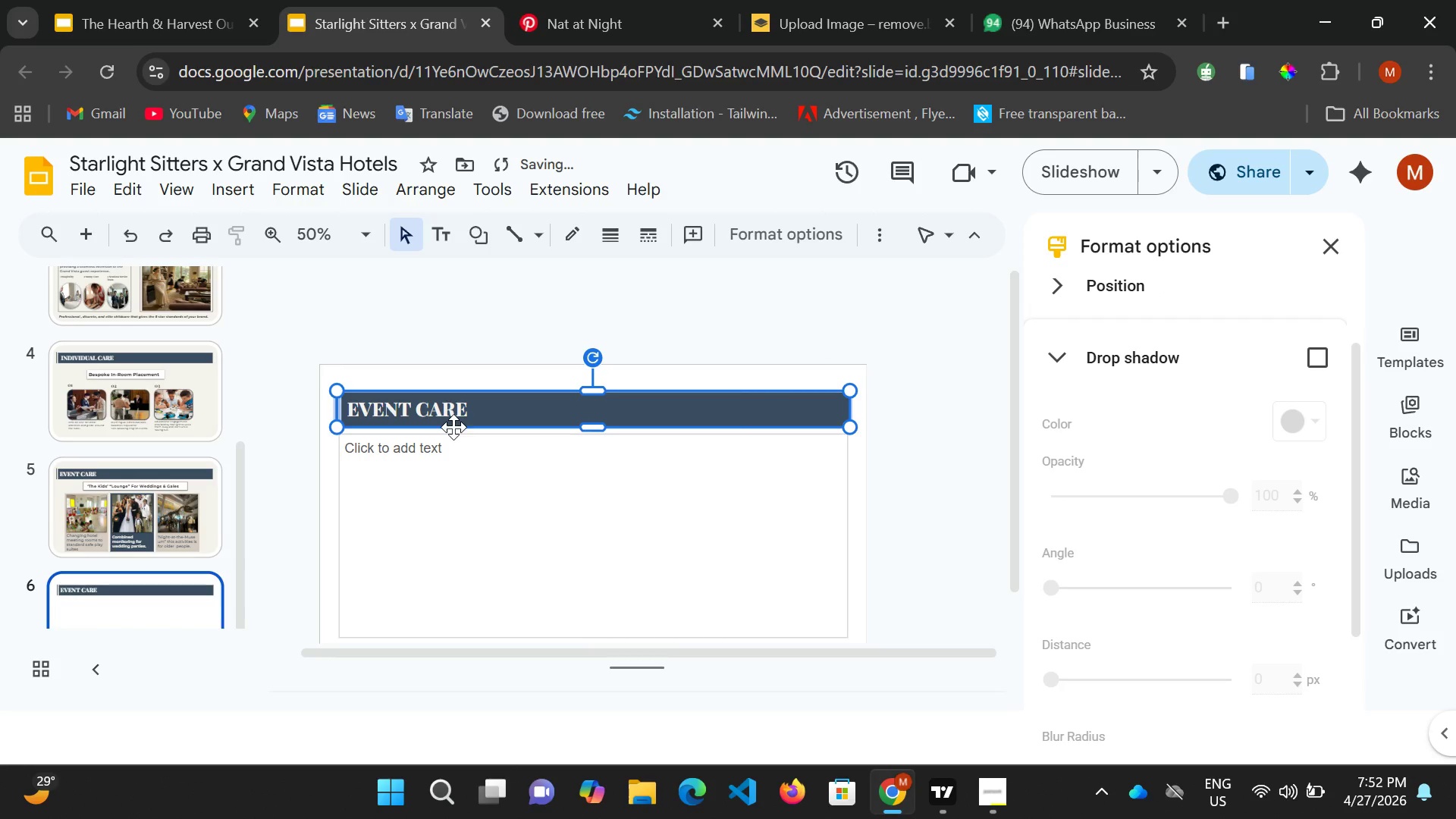 
key(Control+Z)
 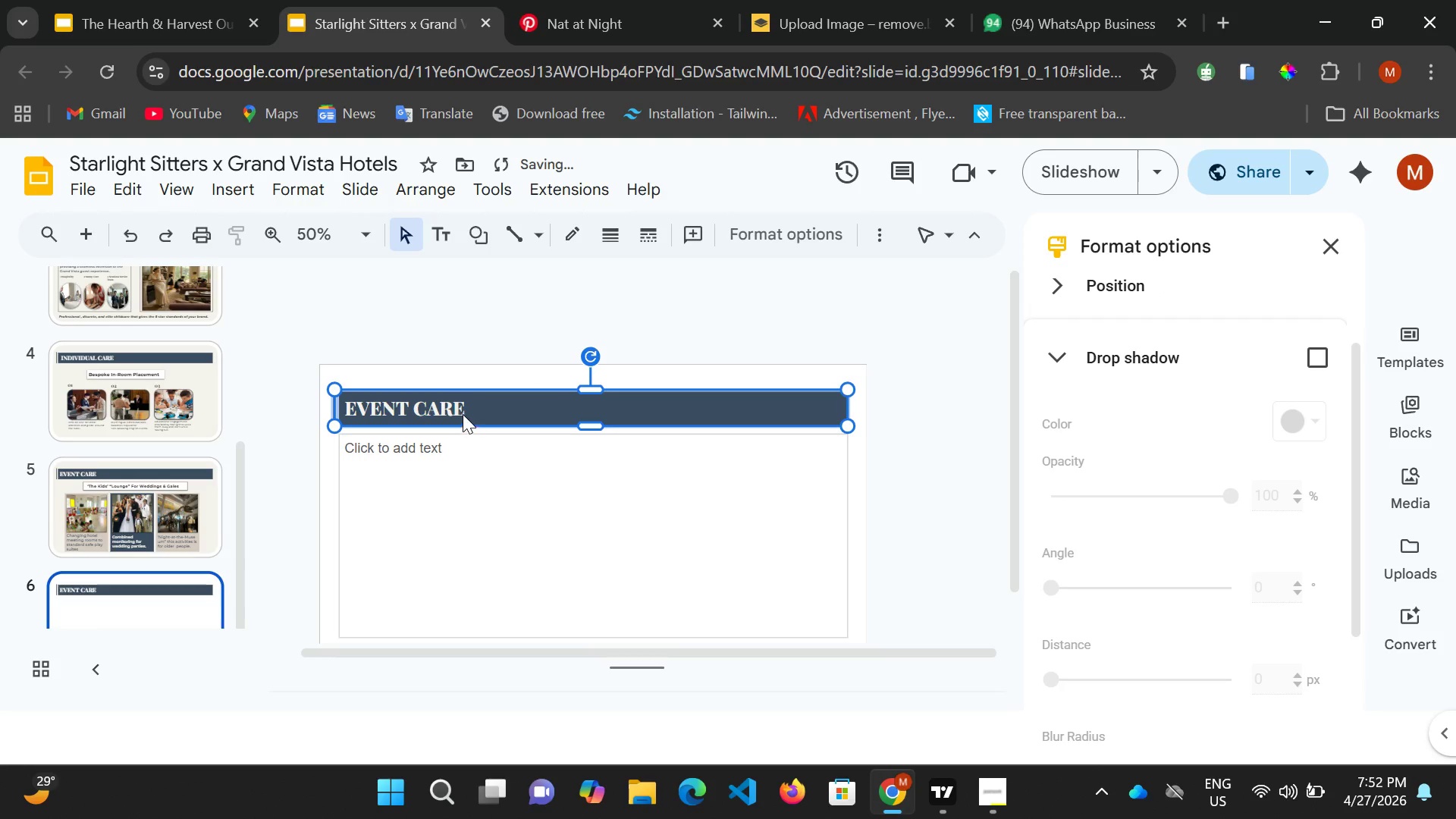 
double_click([462, 408])
 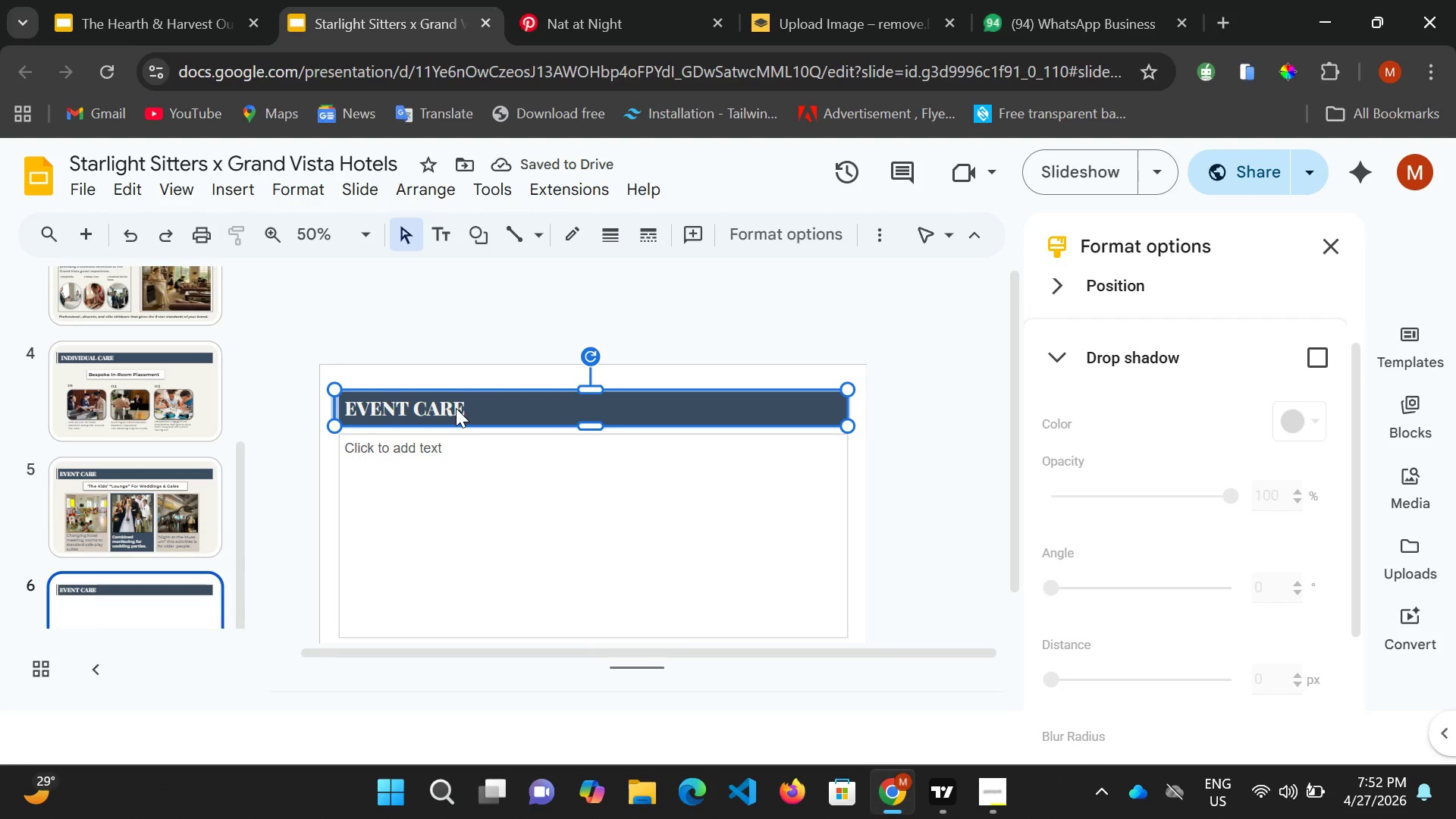 
double_click([456, 408])
 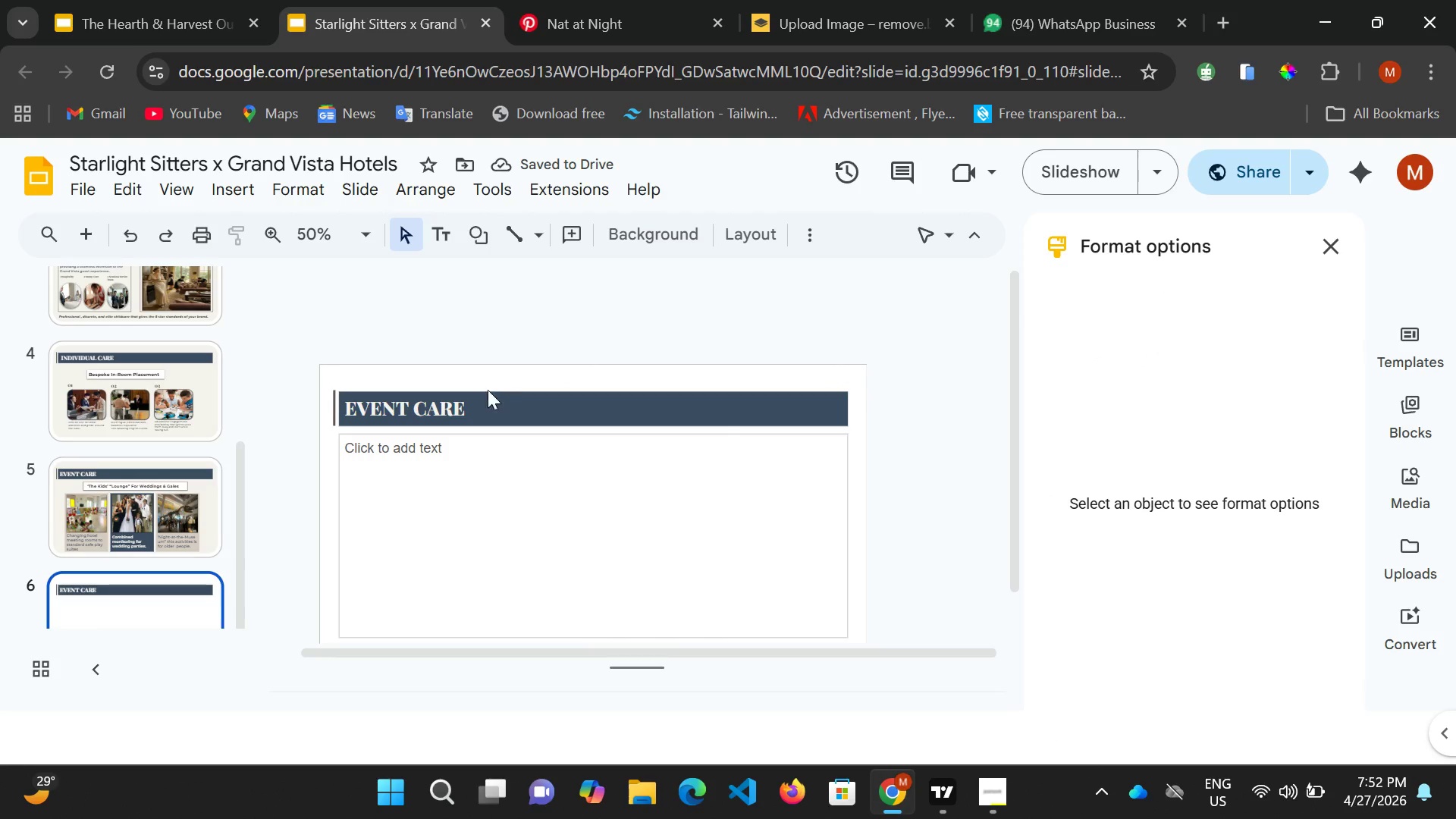 
double_click([463, 405])
 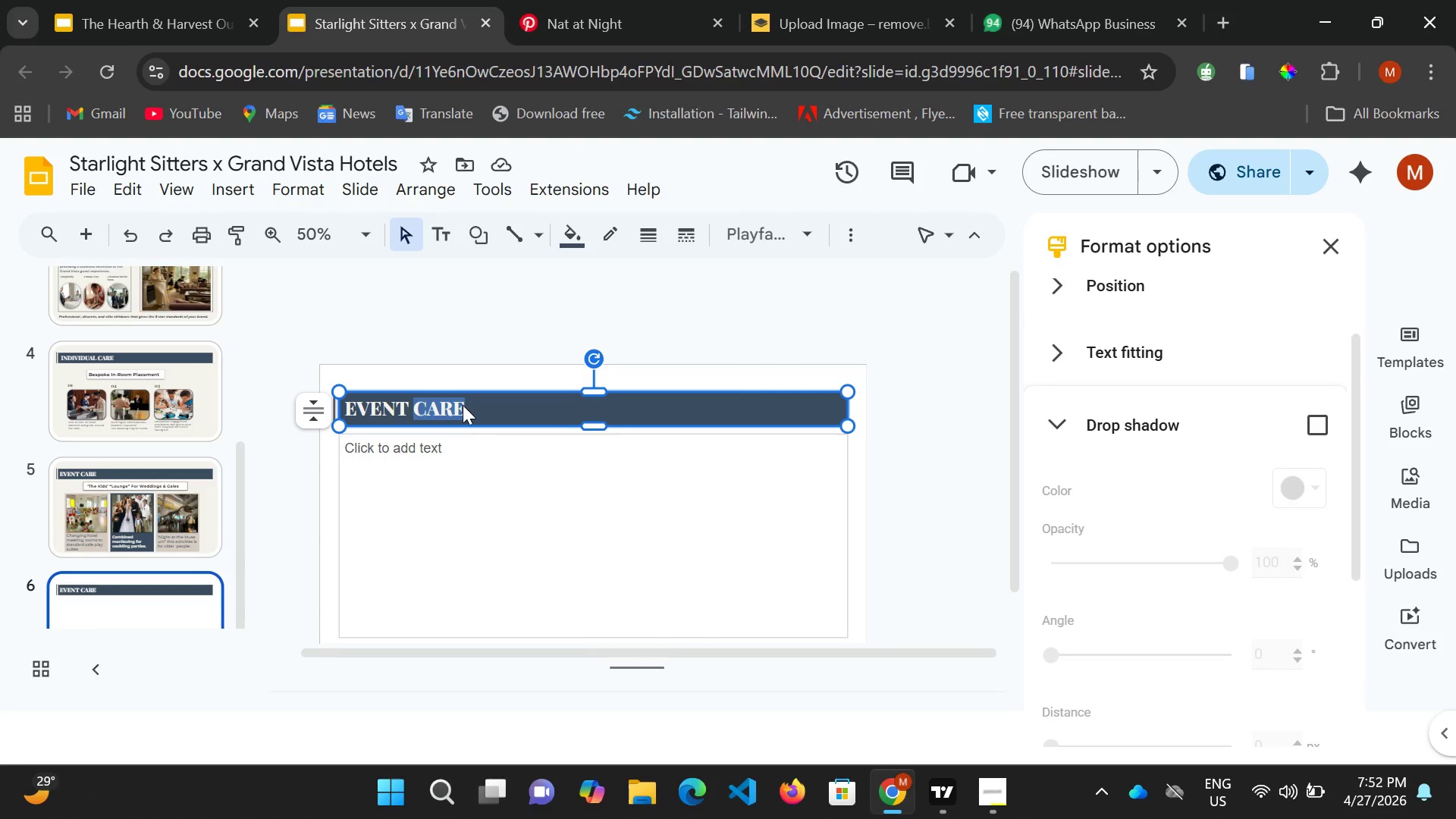 
key(Control+A)
 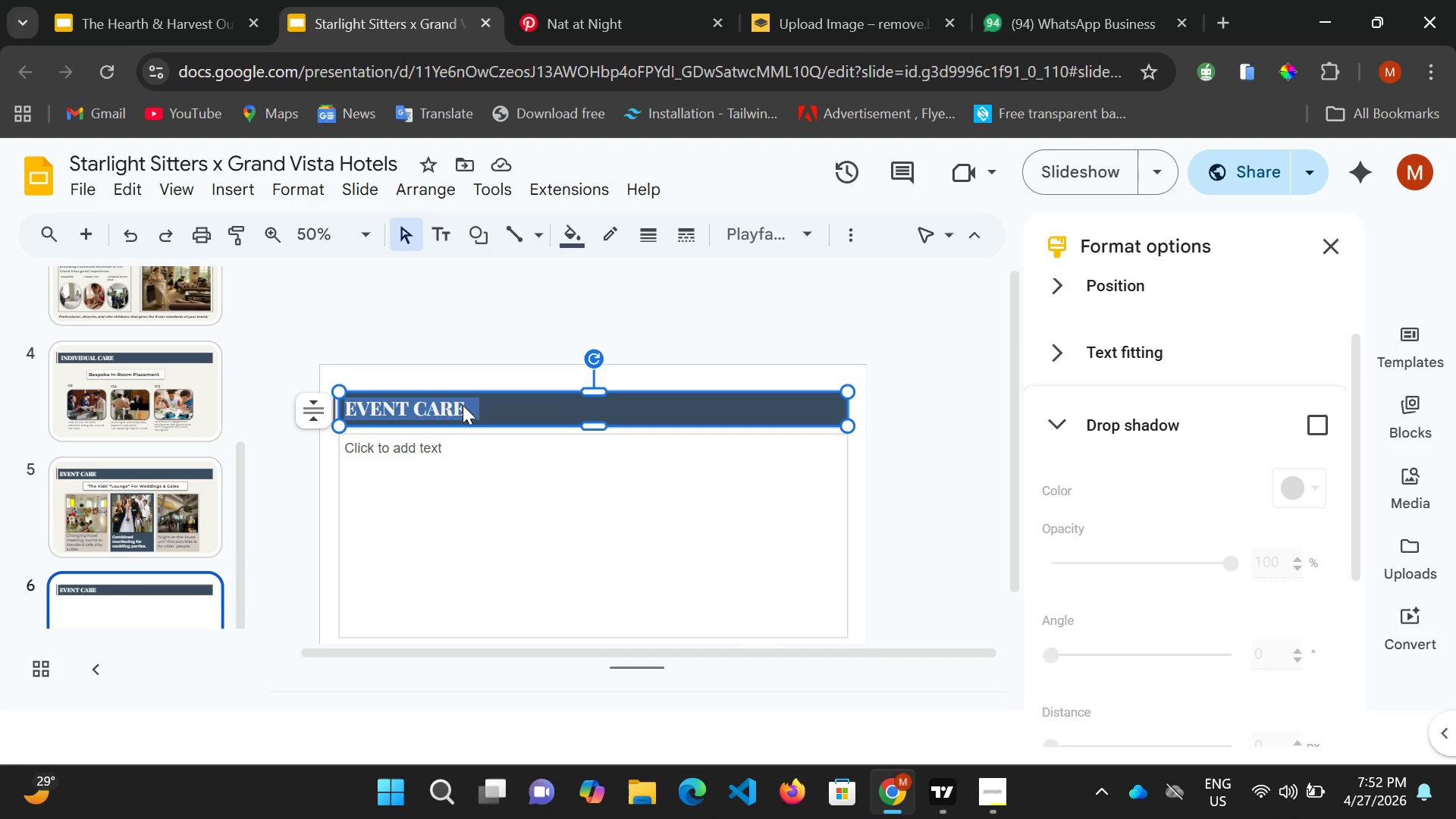 
key(Control+CapsLock)
 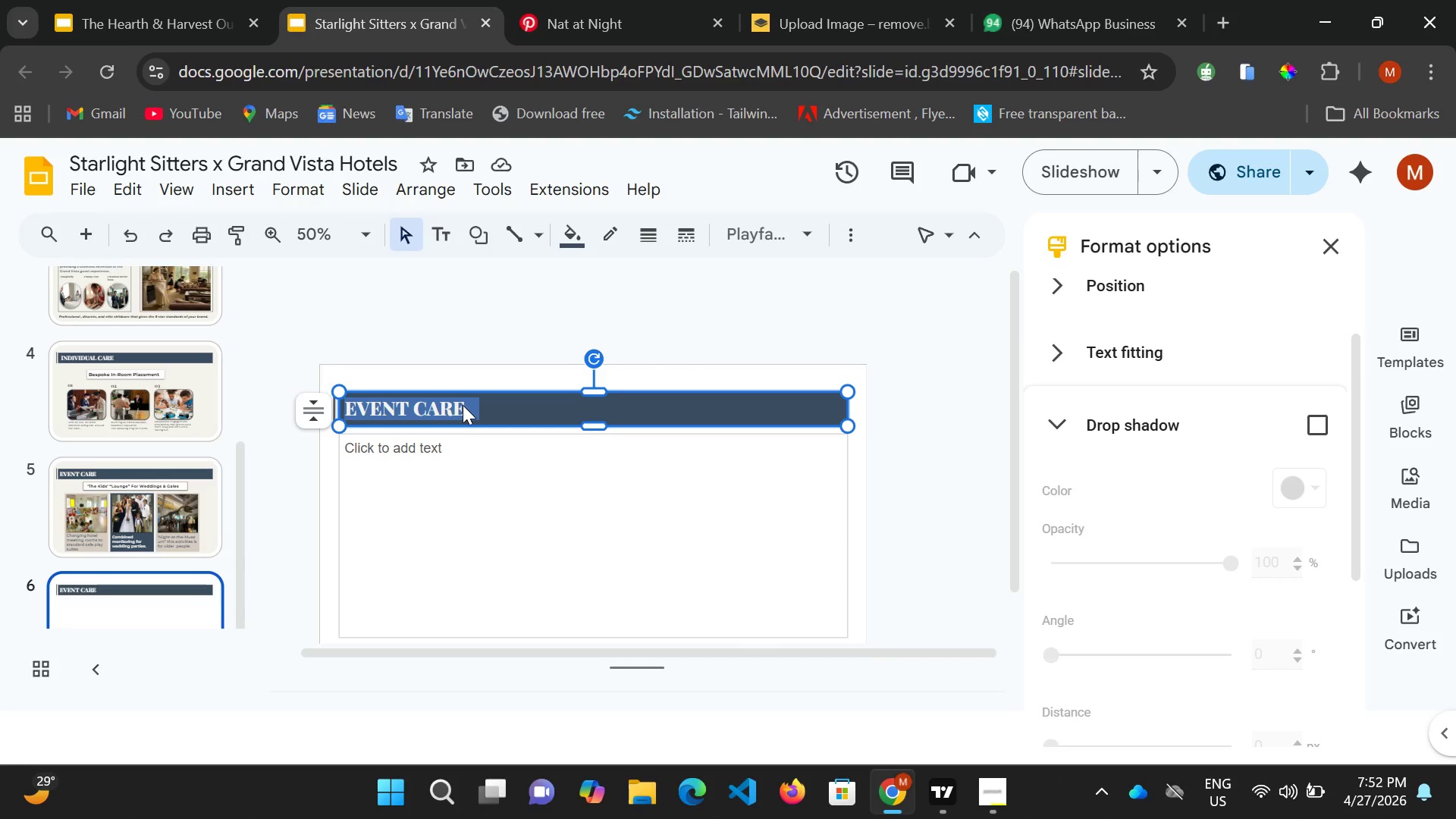 
key(Control+S)
 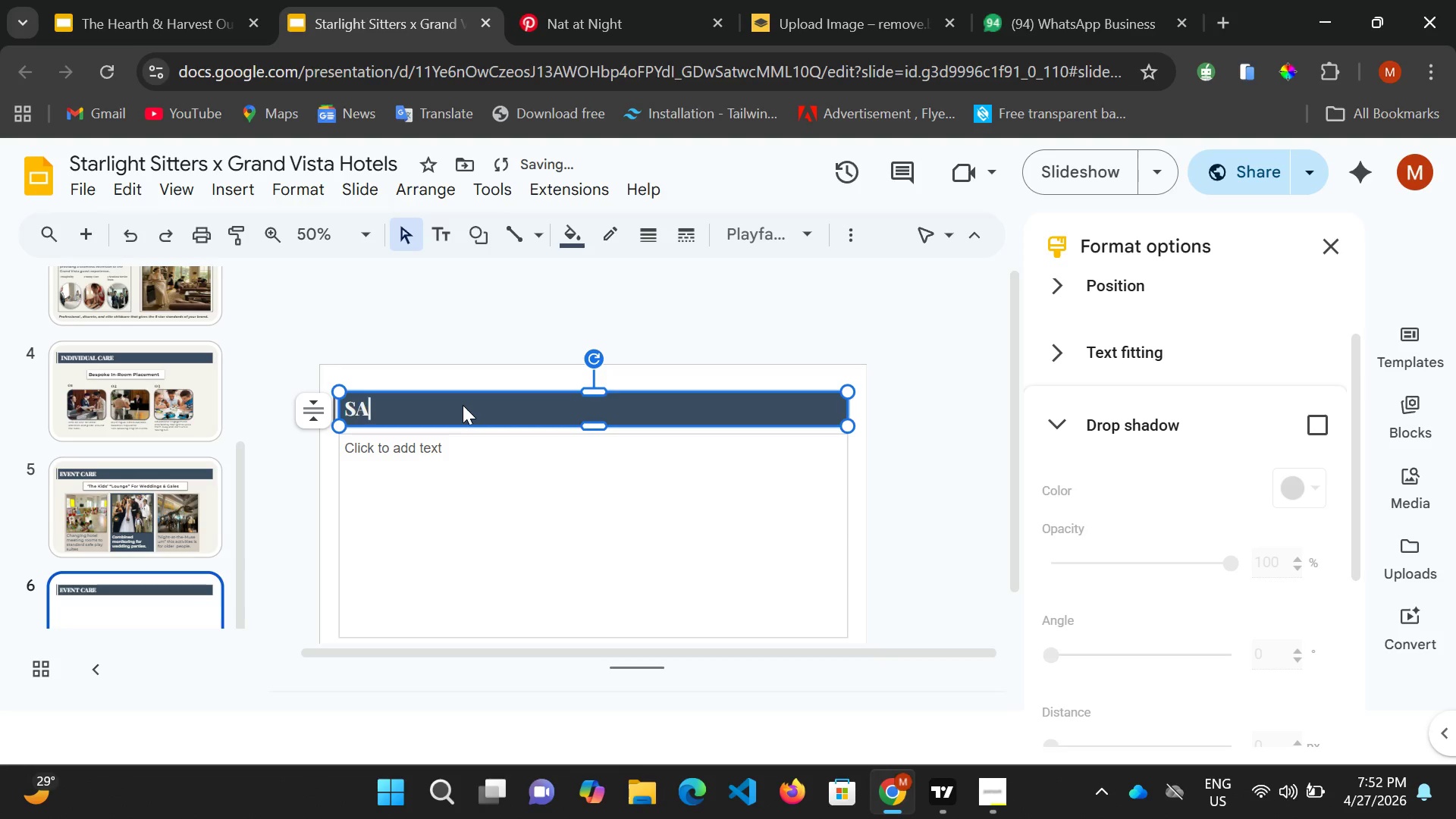 
type(AFETY)
 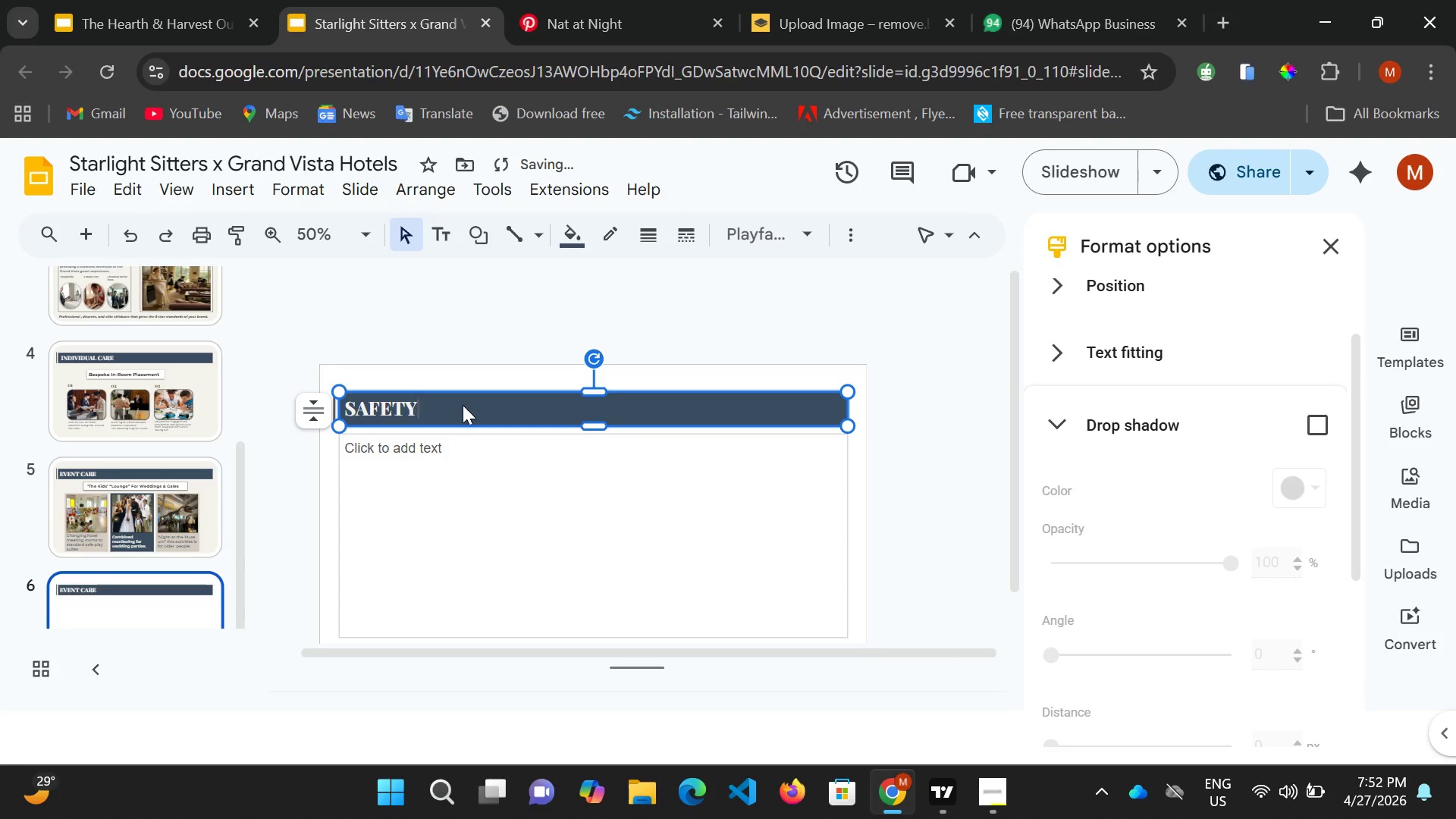 
key(ArrowLeft)
 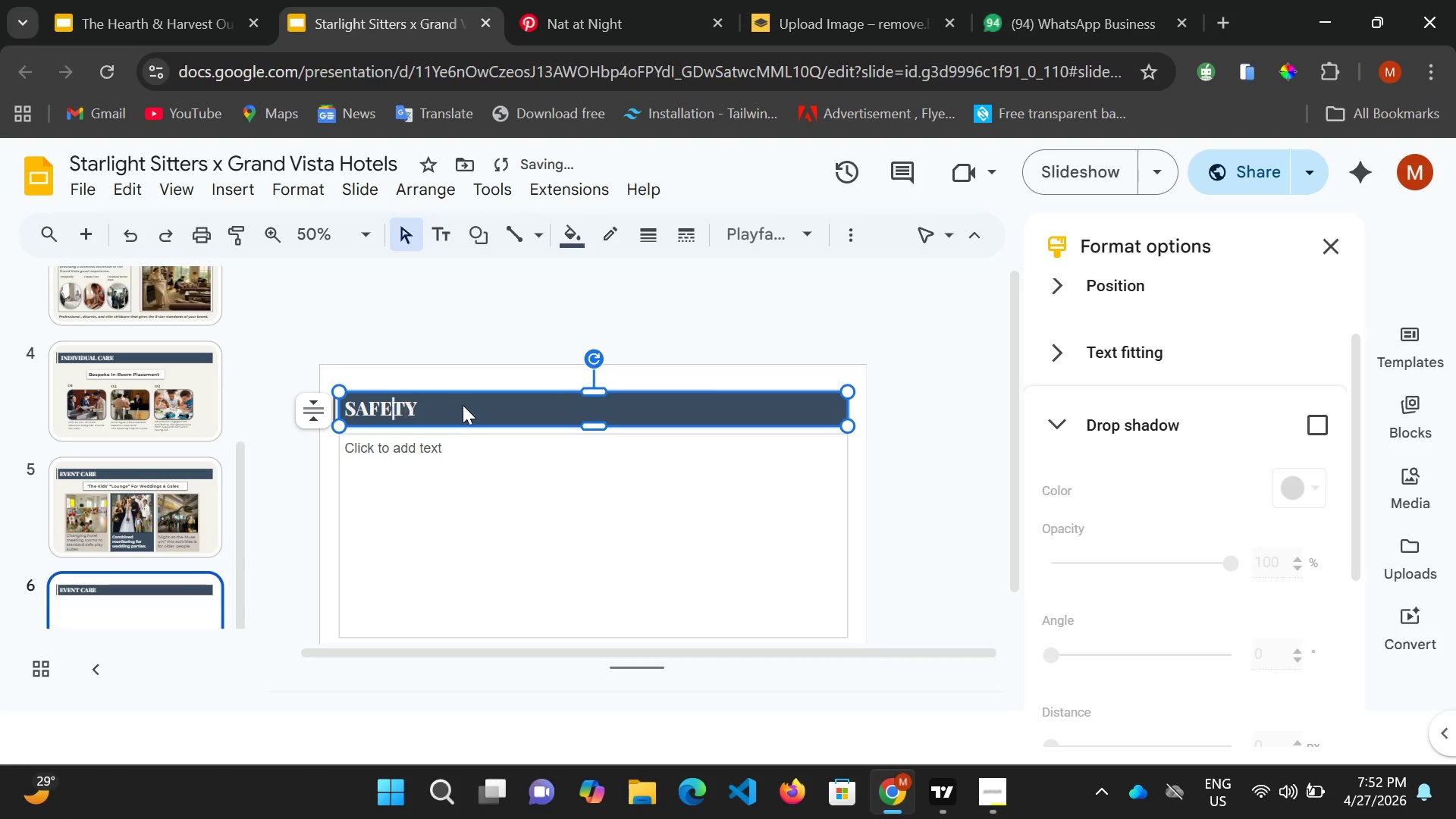 
key(ArrowLeft)
 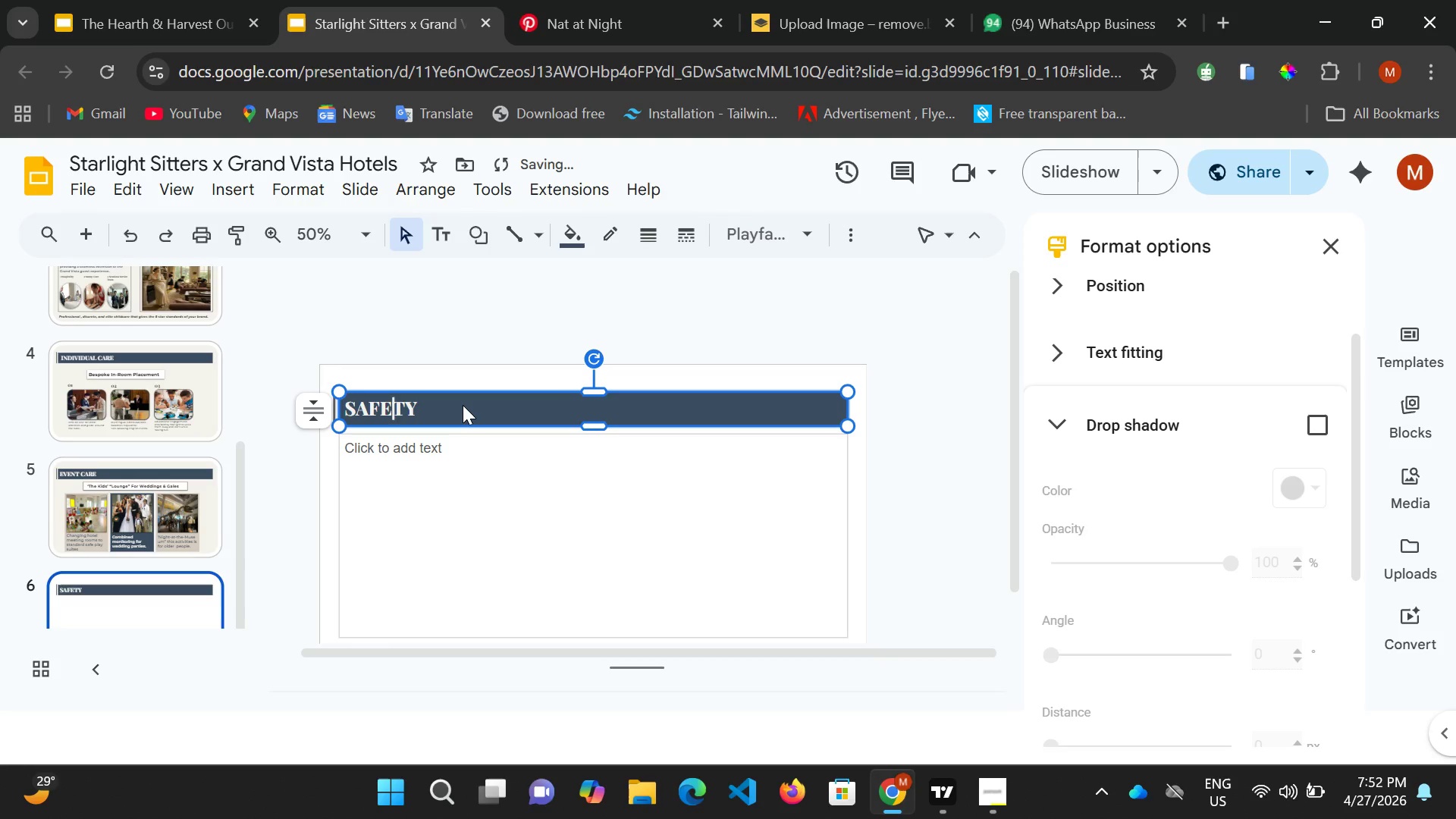 
key(ArrowLeft)
 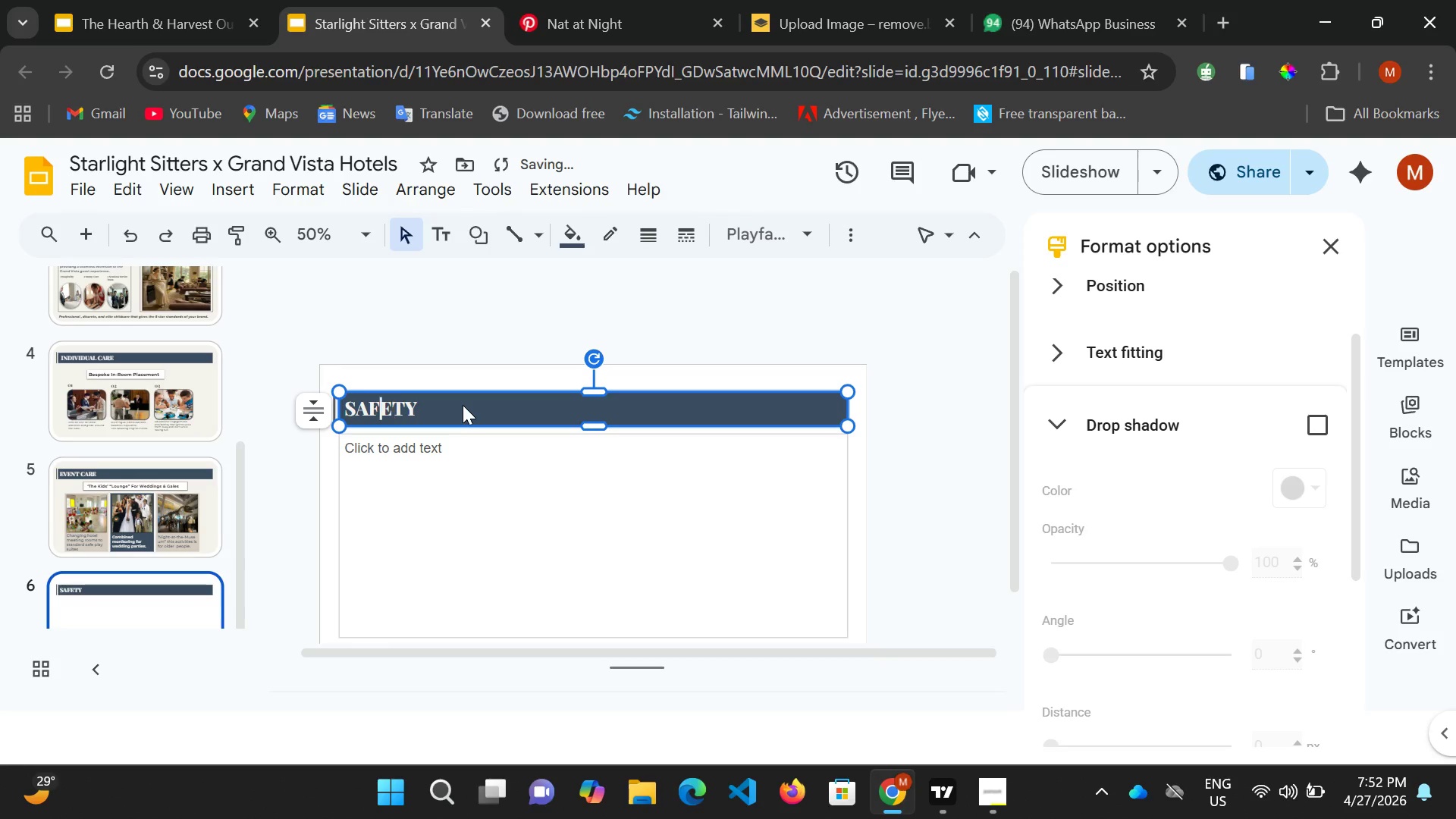 
key(ArrowLeft)
 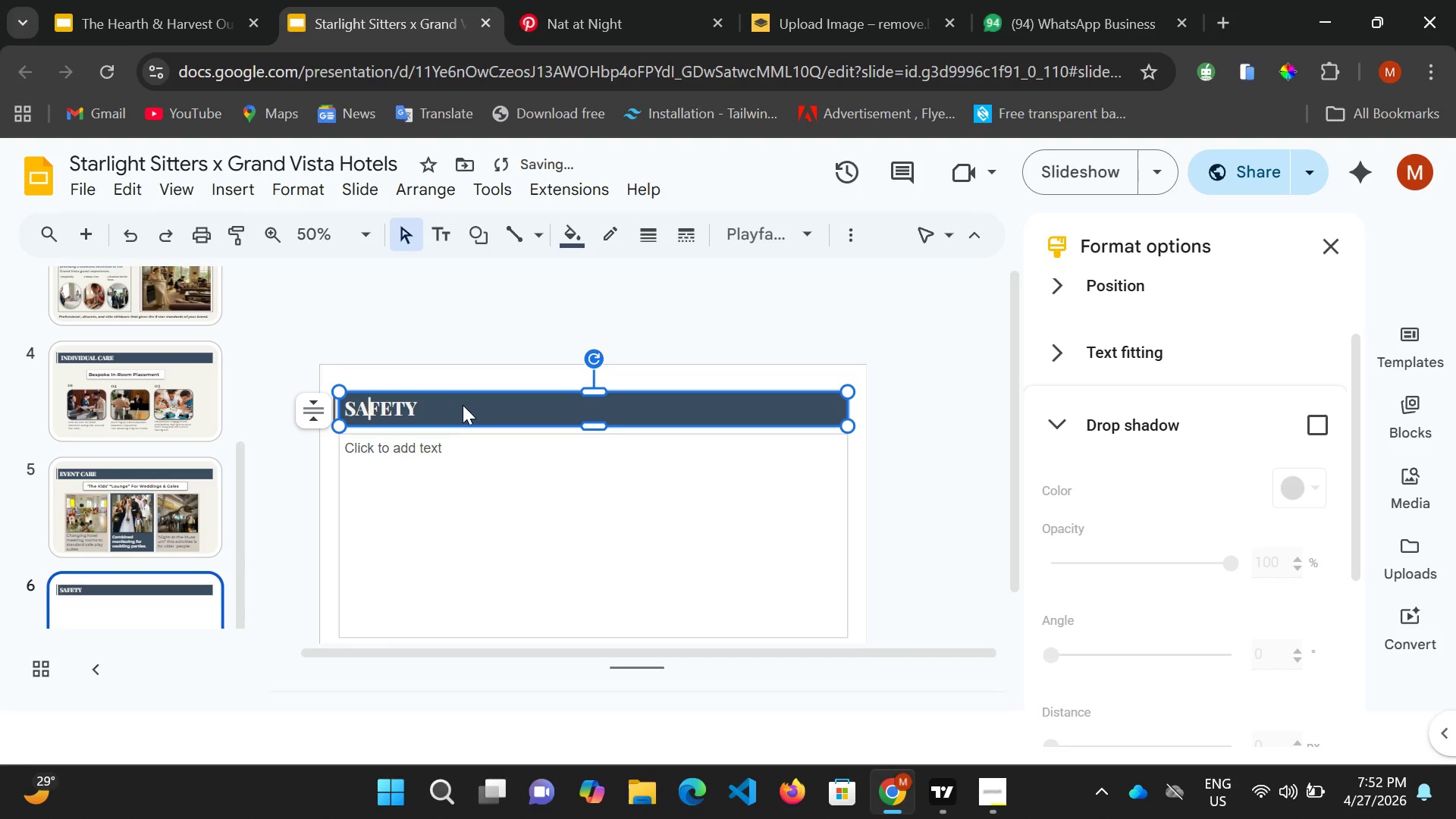 
key(ArrowLeft)
 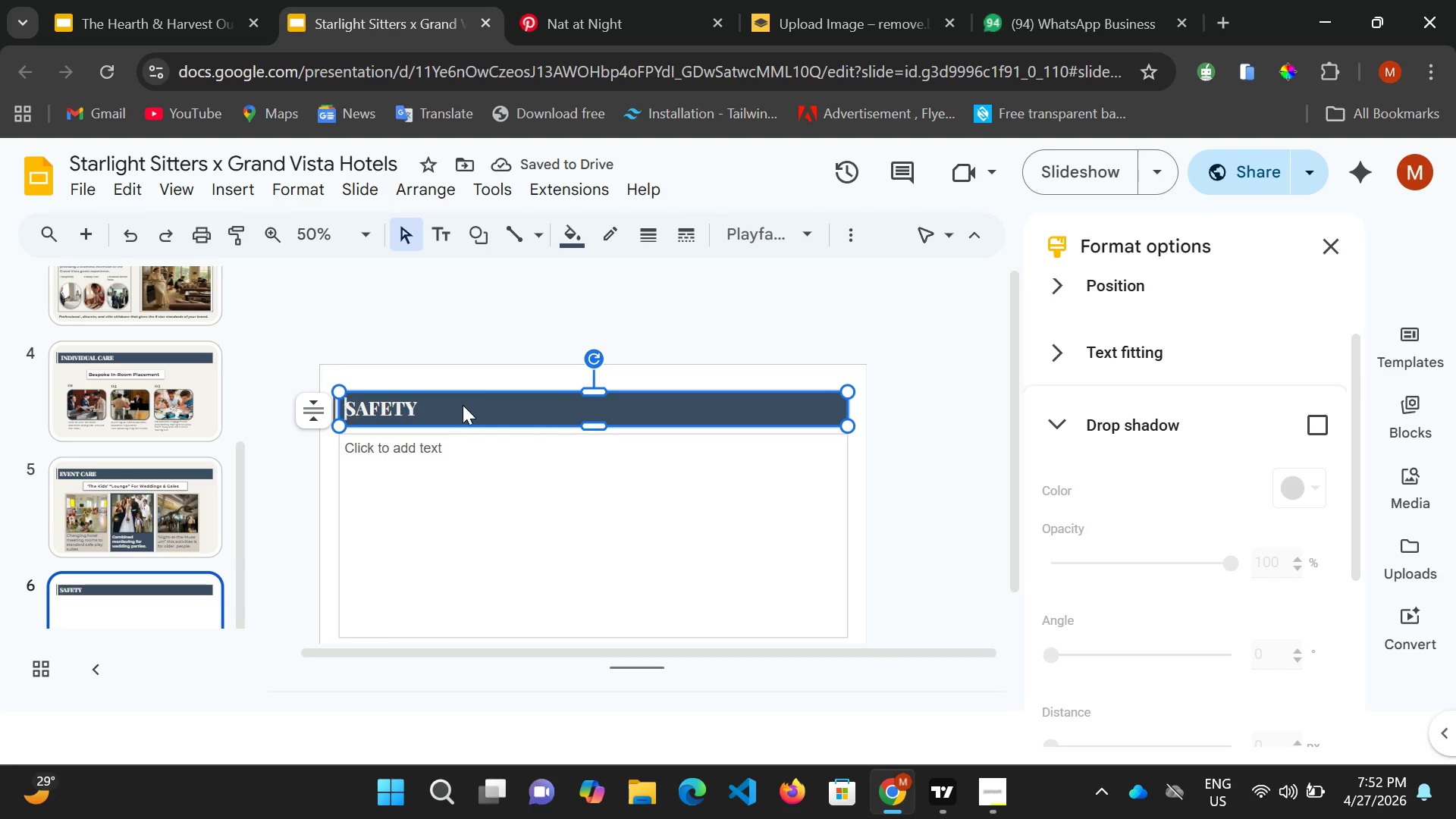 
key(ArrowLeft)
 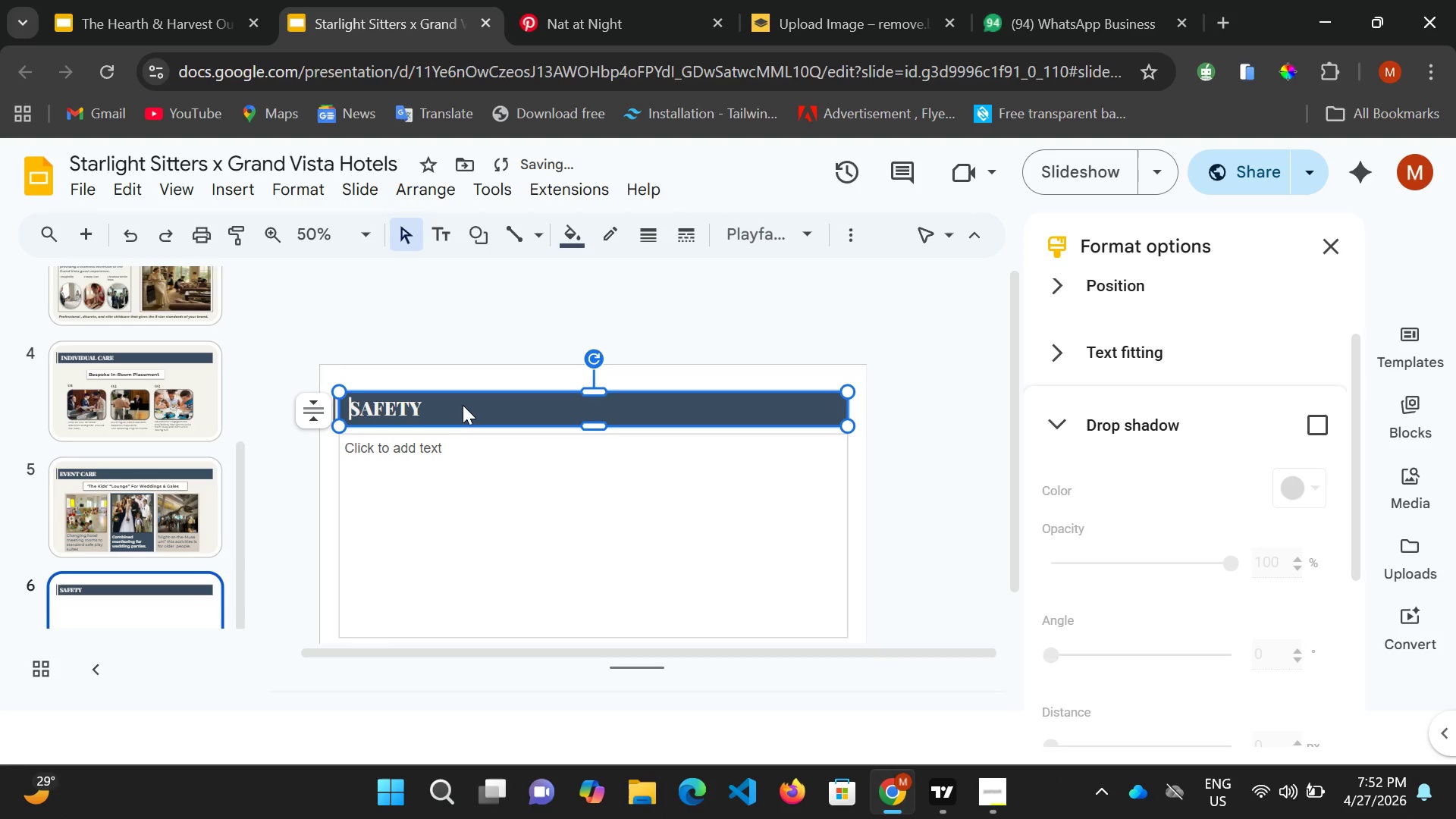 
key(Space)
 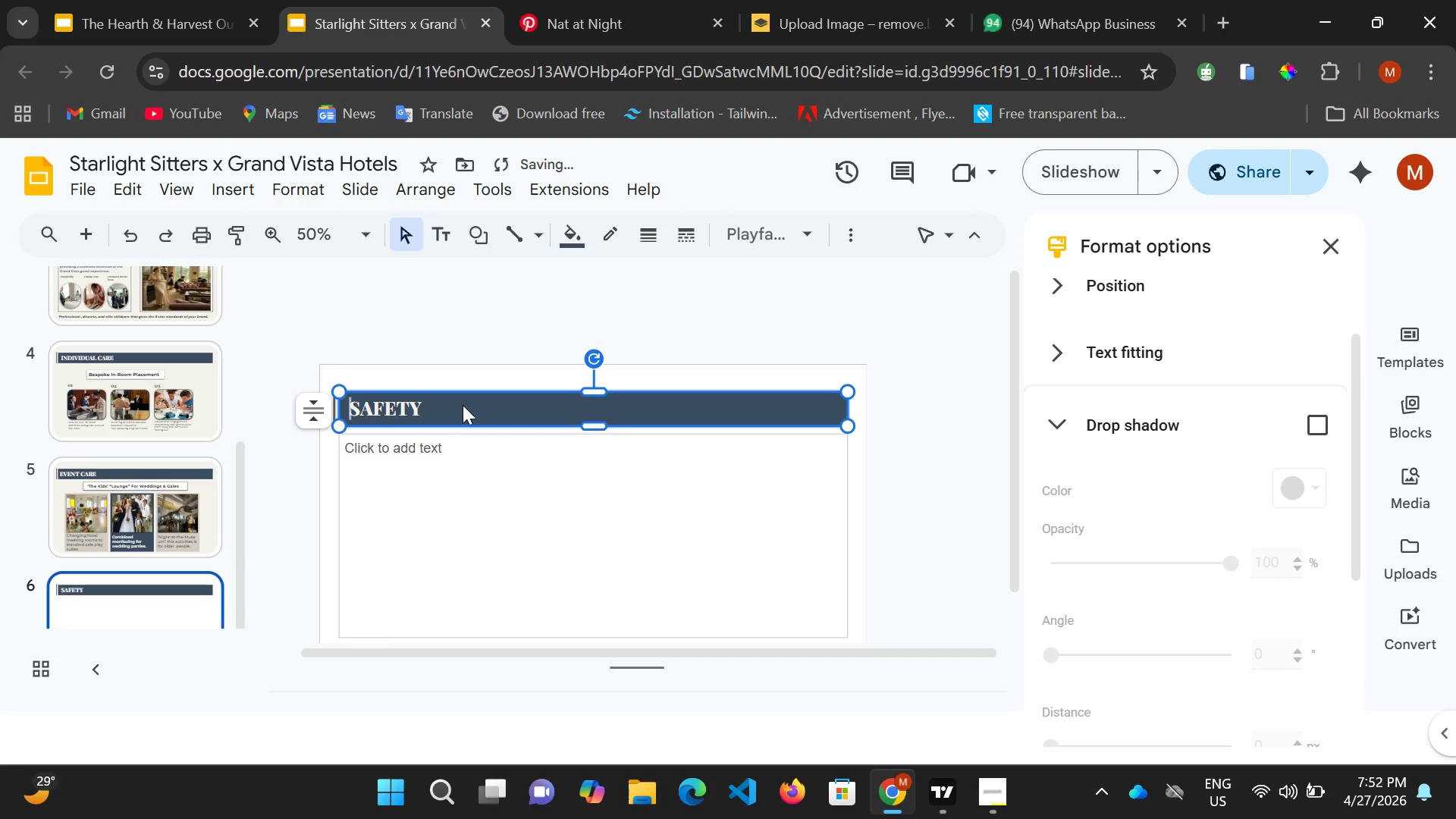 
key(ArrowRight)
 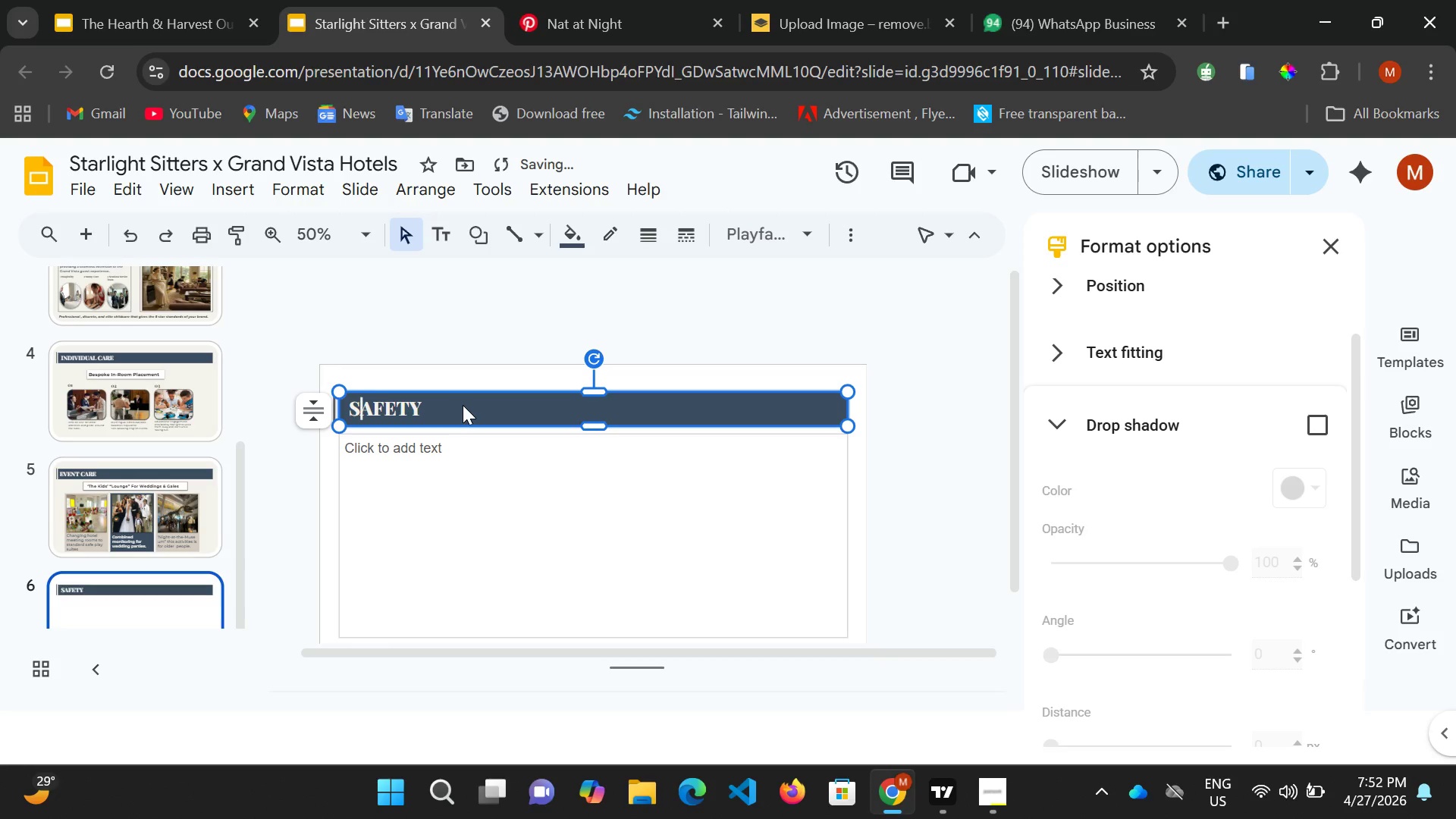 
key(ArrowRight)
 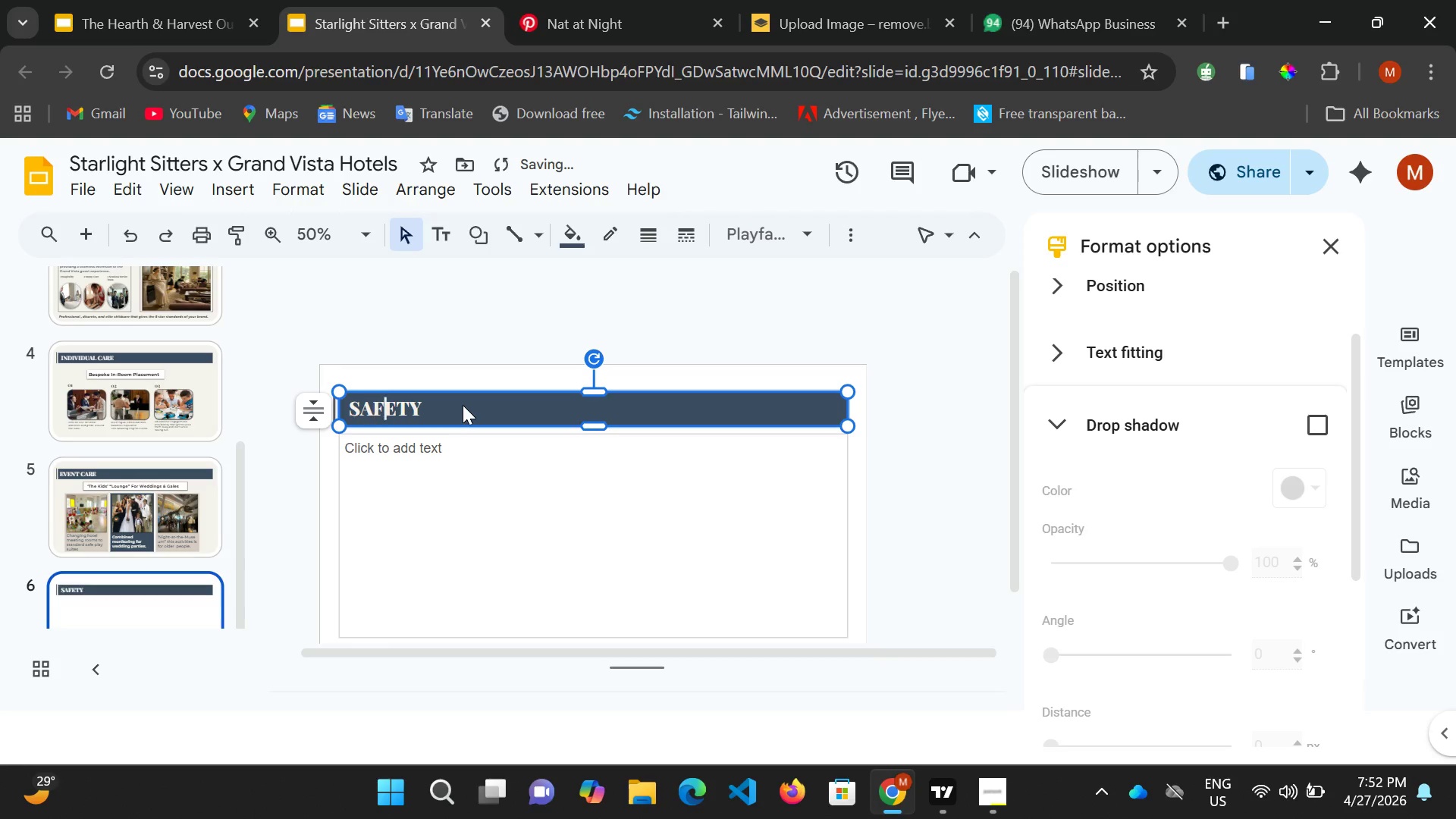 
key(ArrowRight)
 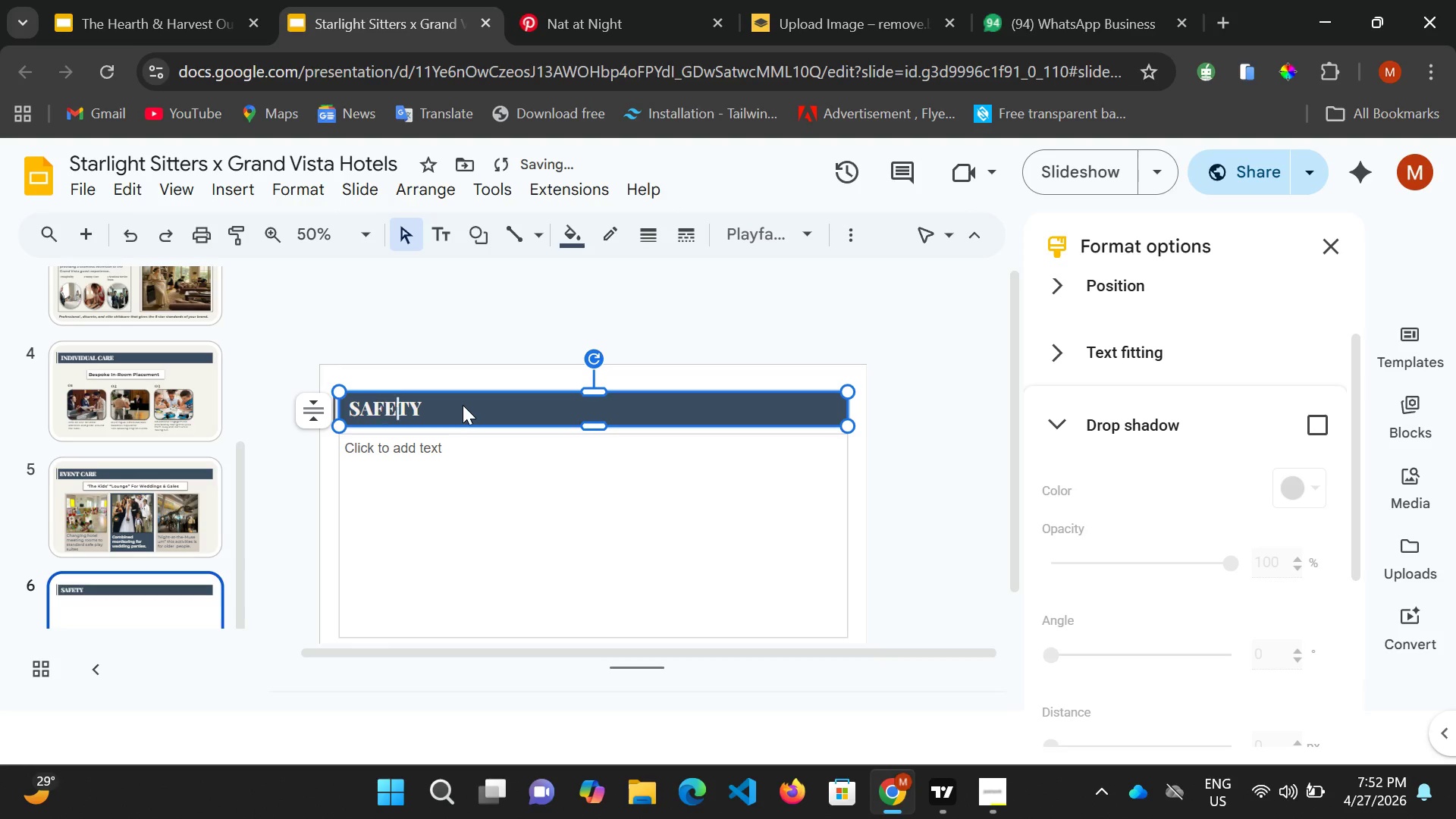 
key(ArrowRight)
 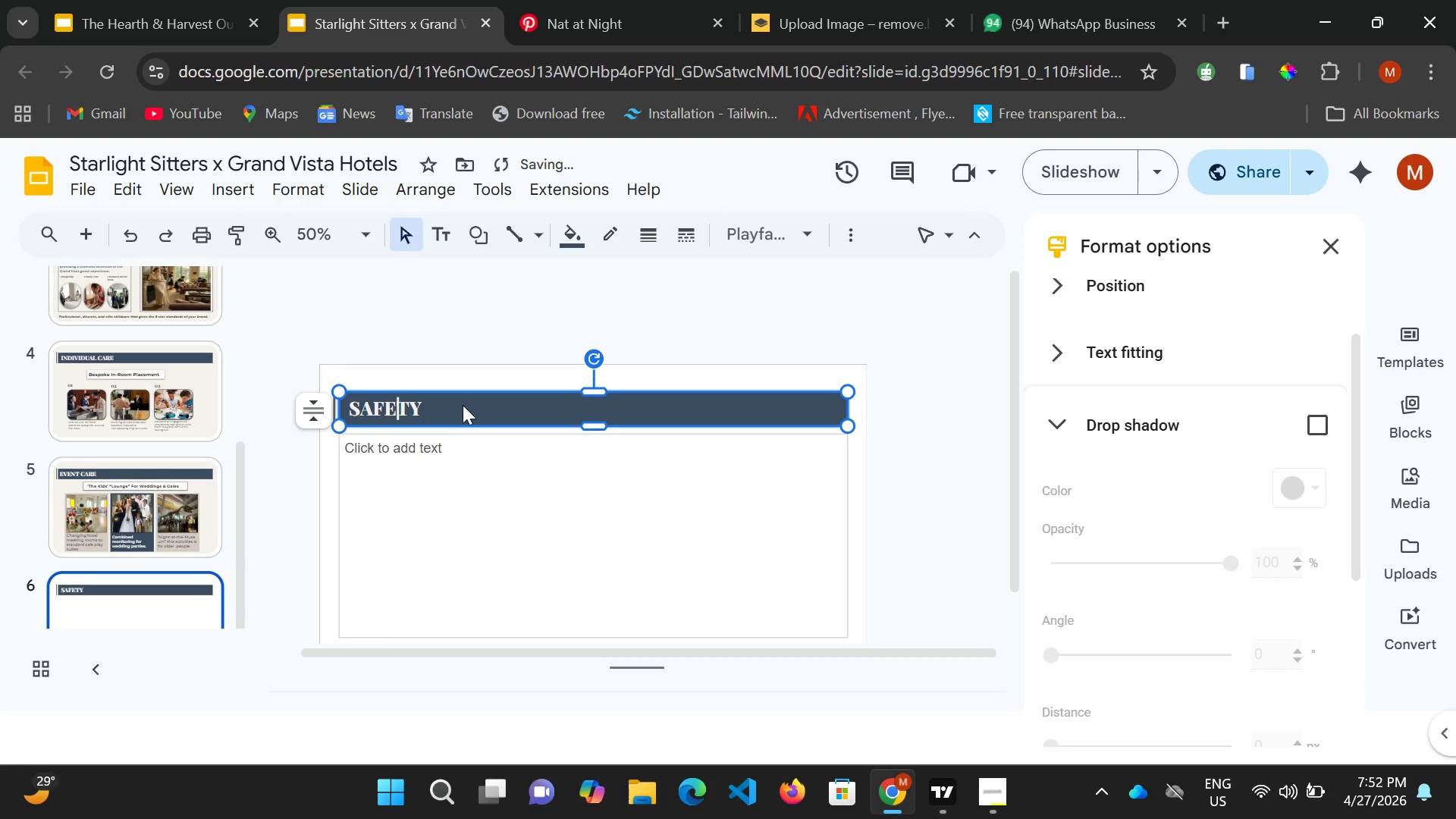 
key(ArrowRight)
 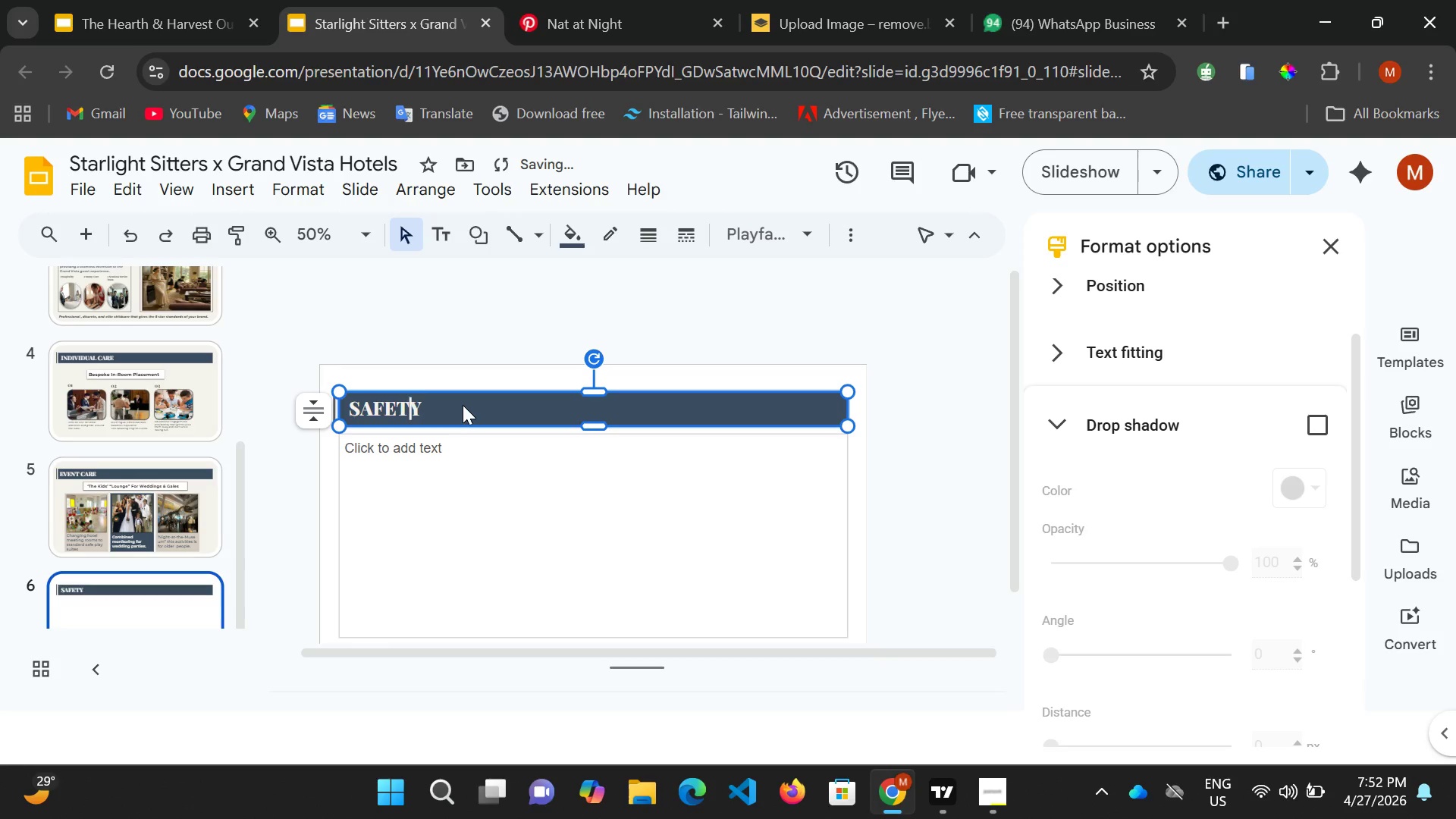 
key(ArrowRight)
 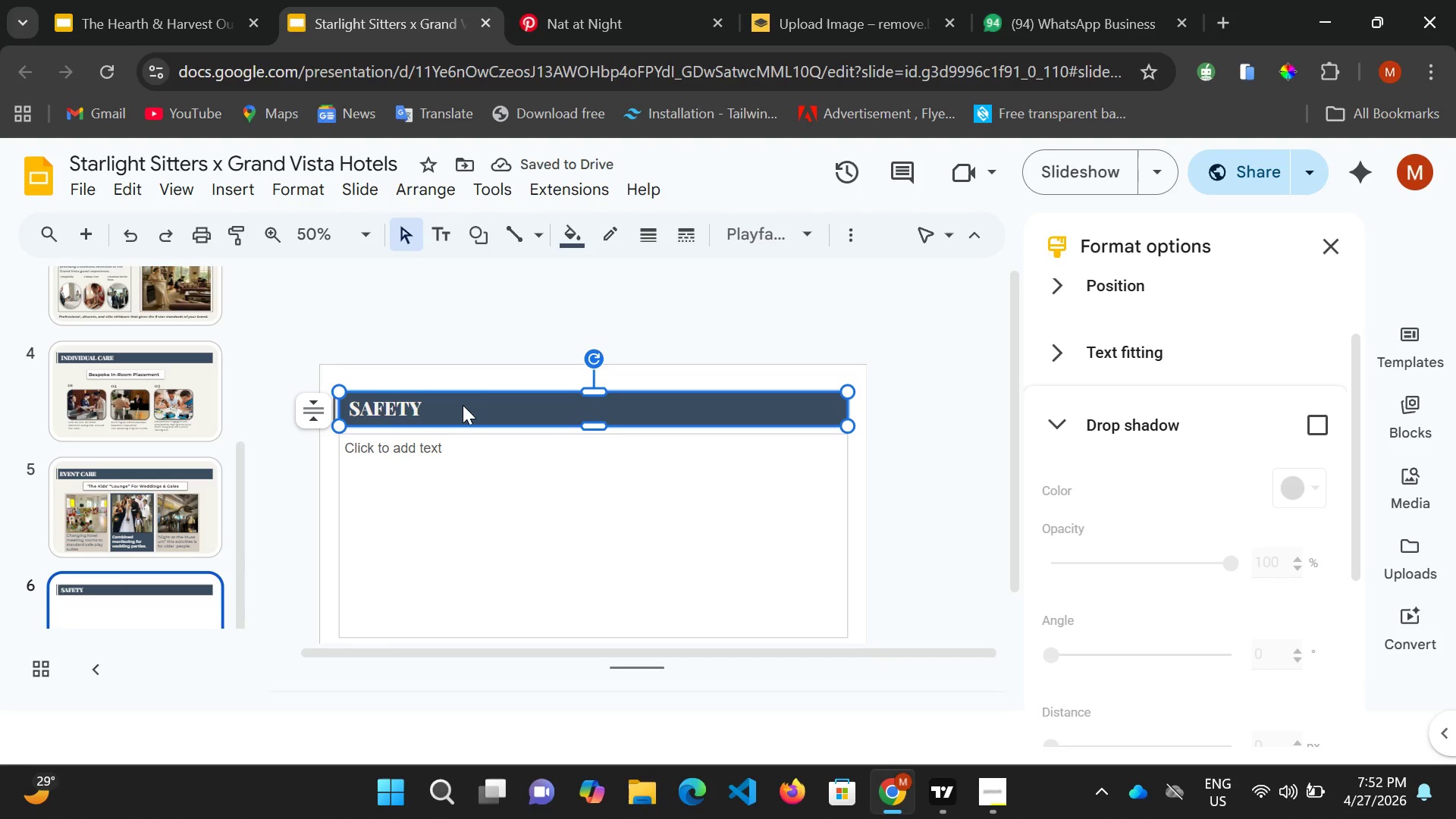 
key(Space)
 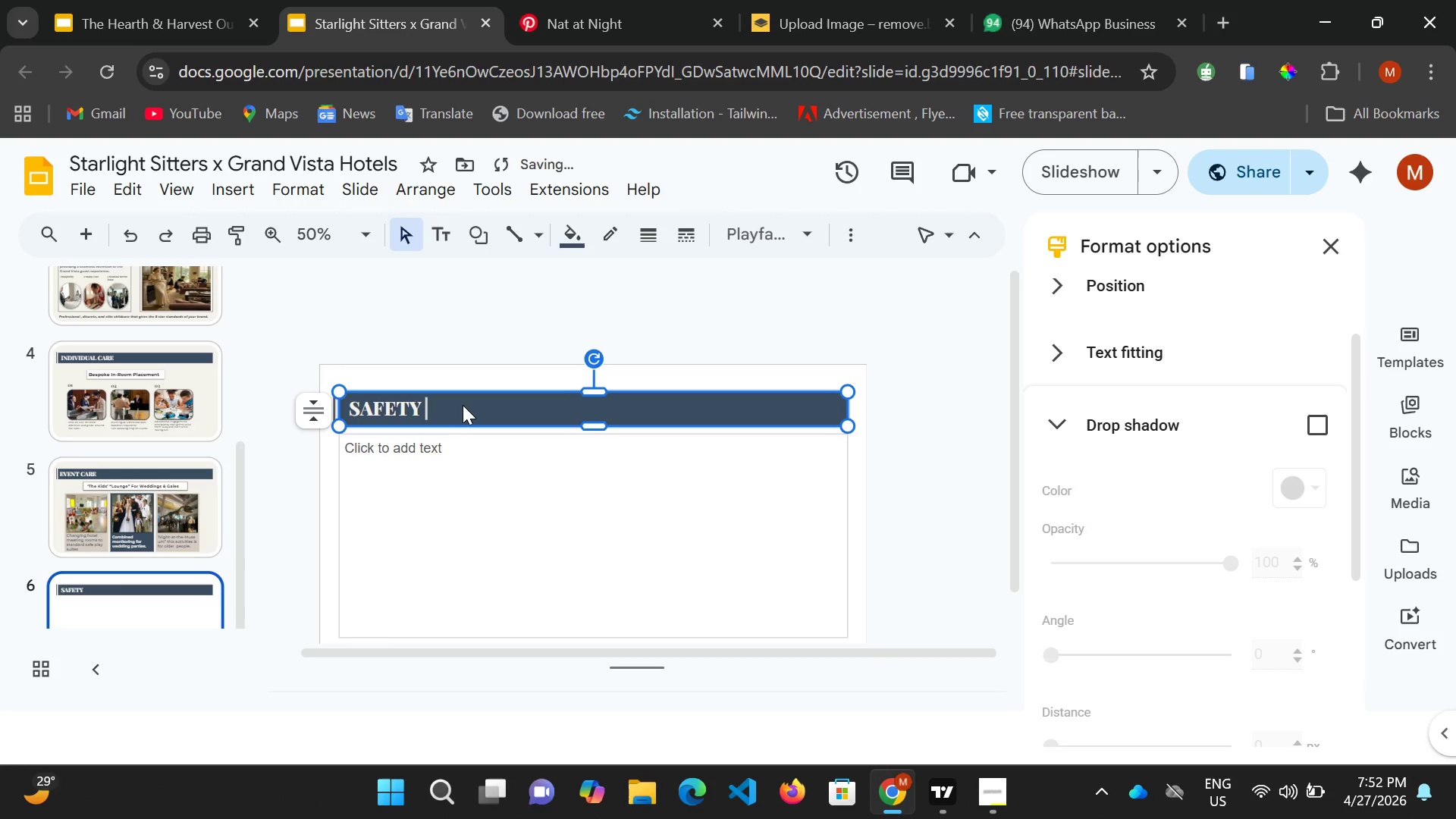 
key(Shift+7)
 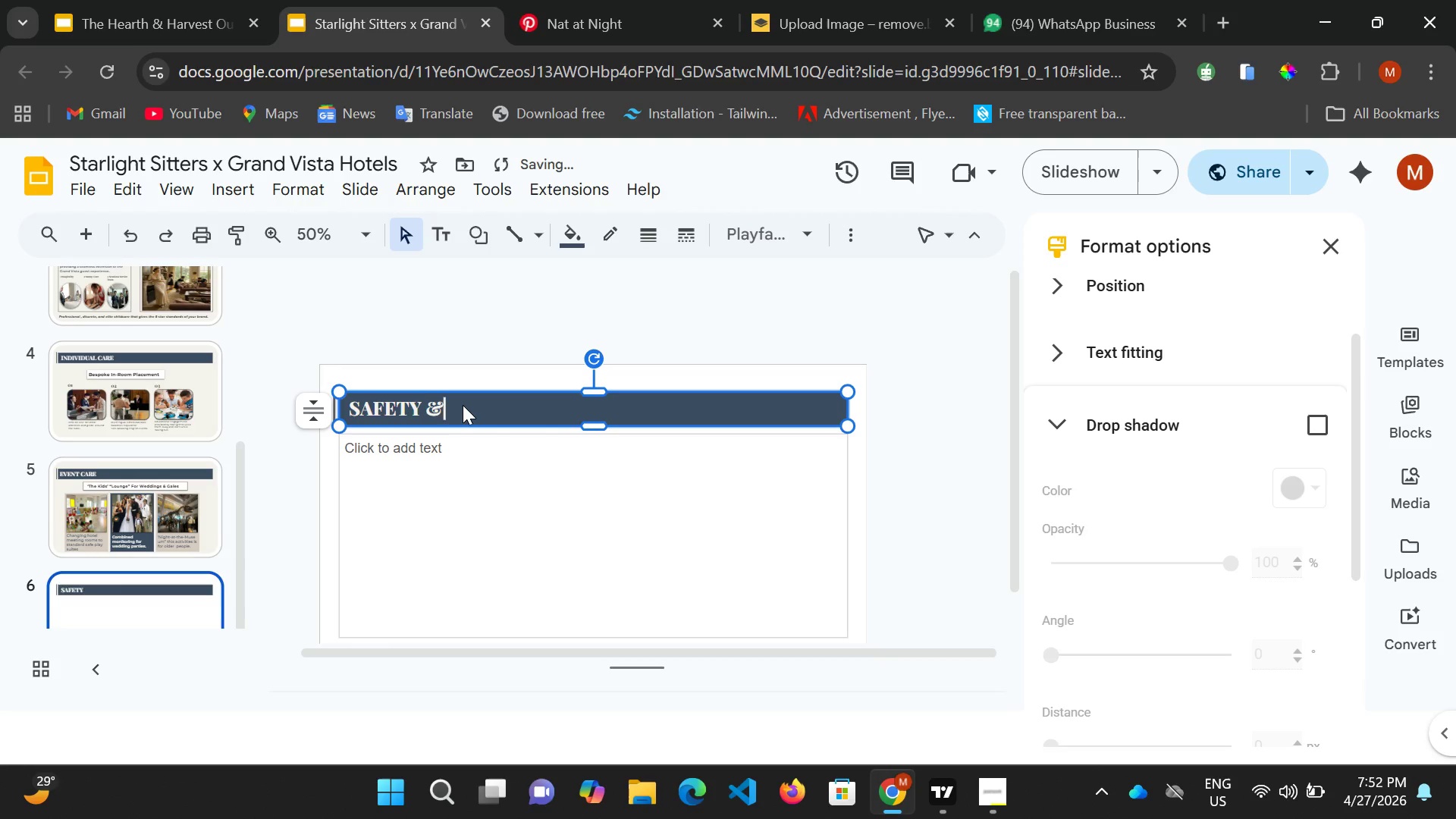 
key(Space)
 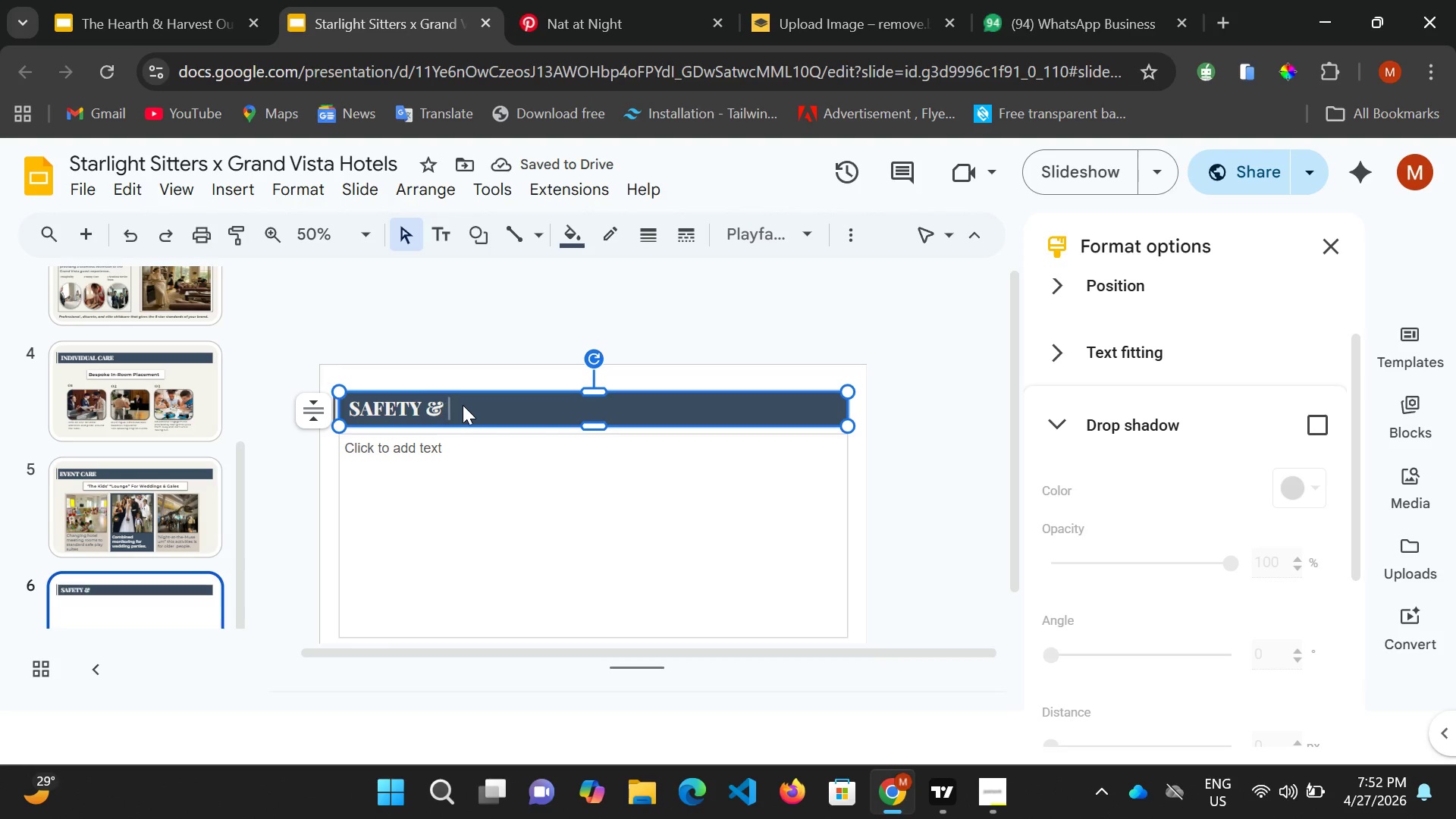 
type(VETTING)
 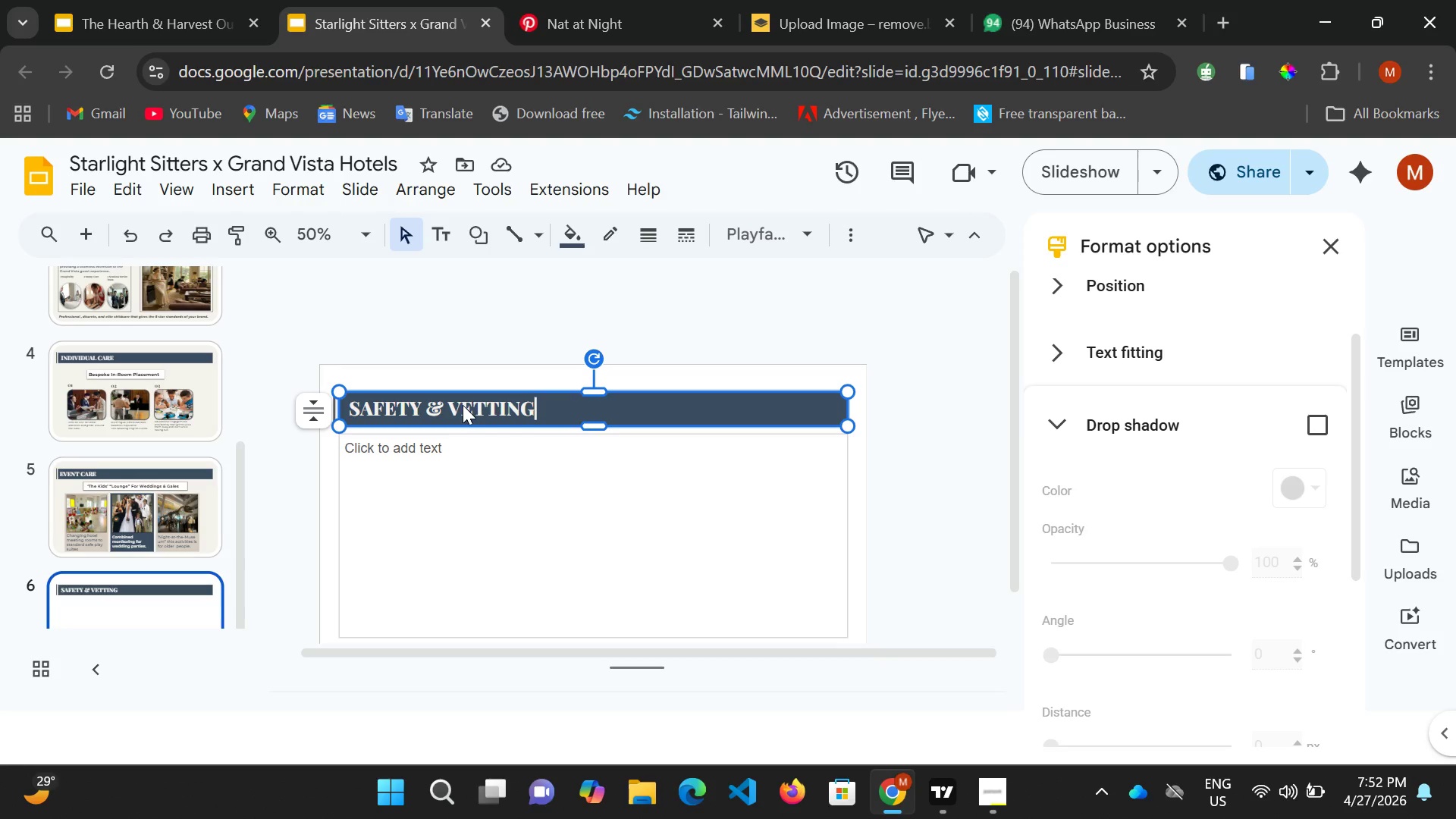 
wait(15.06)
 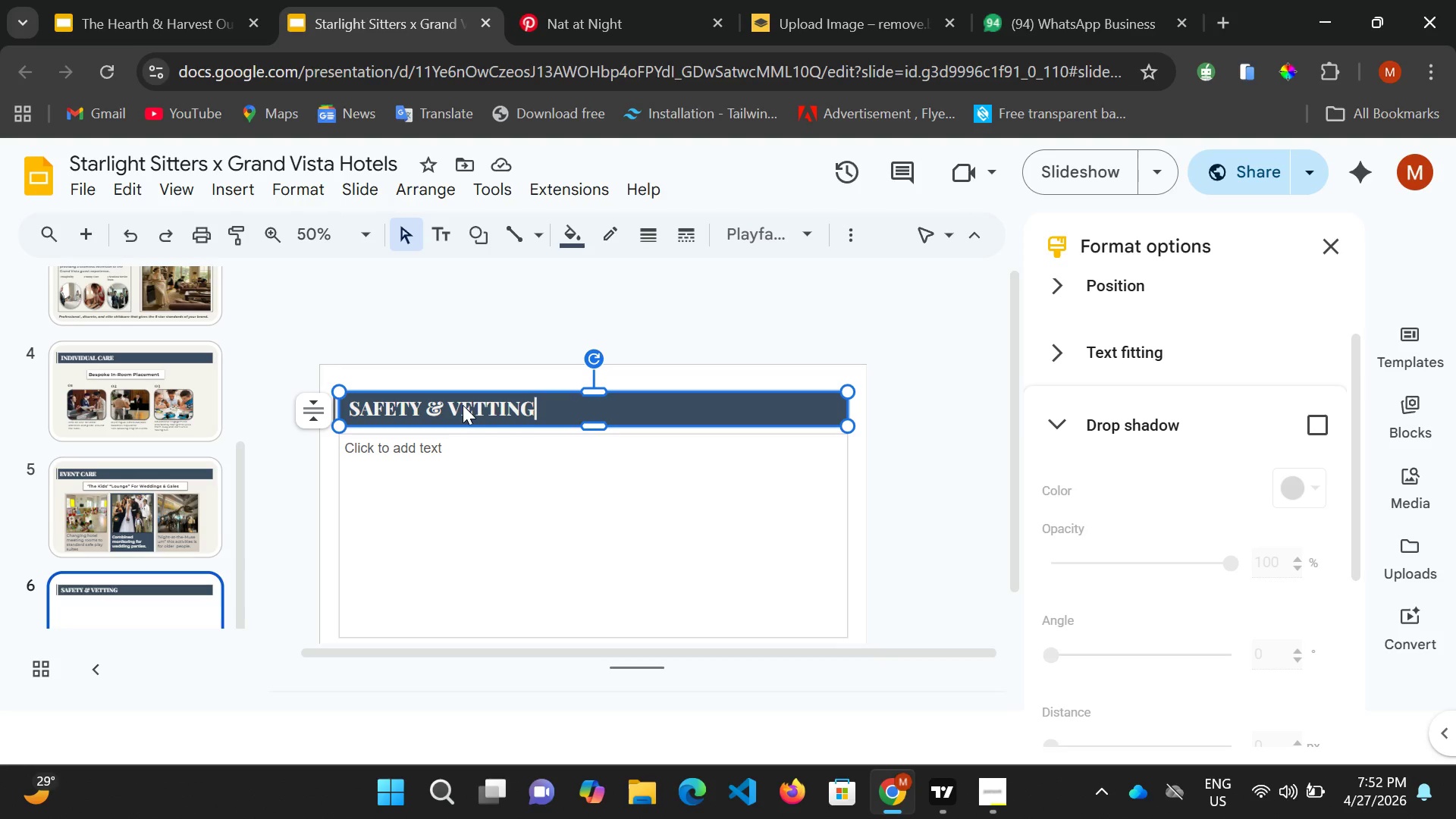 
type( (THE)
 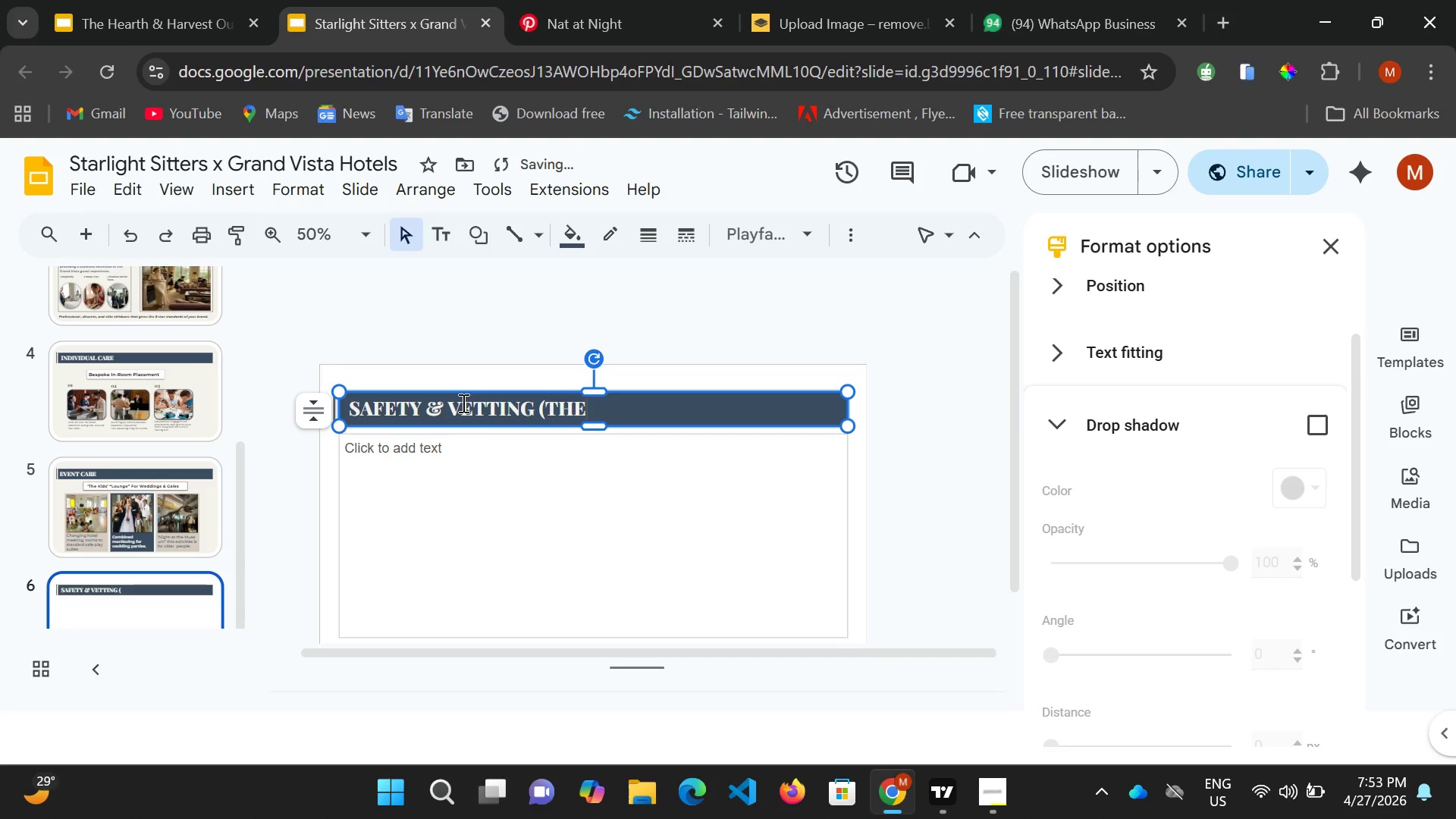 
type( GOLD STANDARD))
 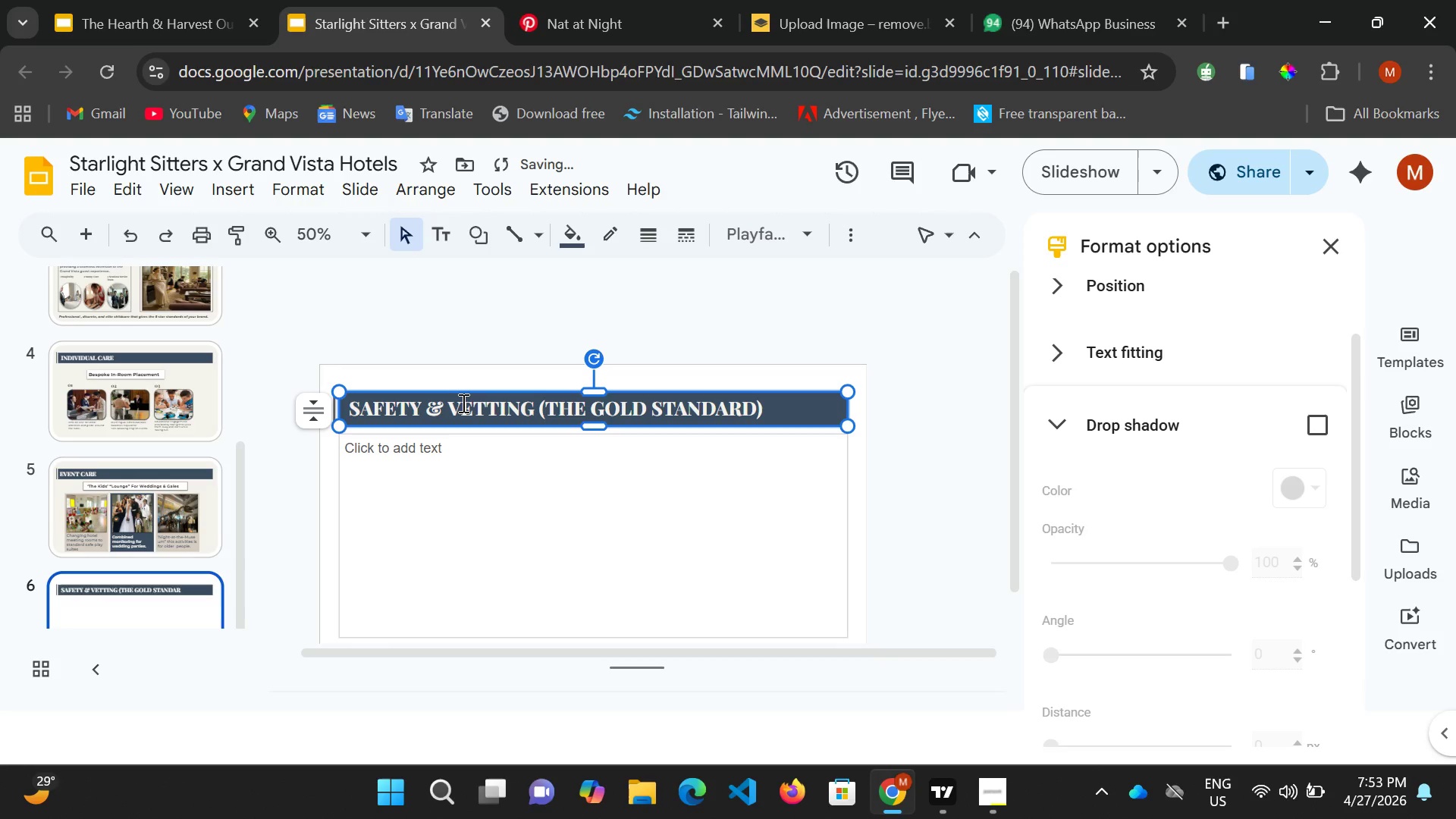 
wait(11.2)
 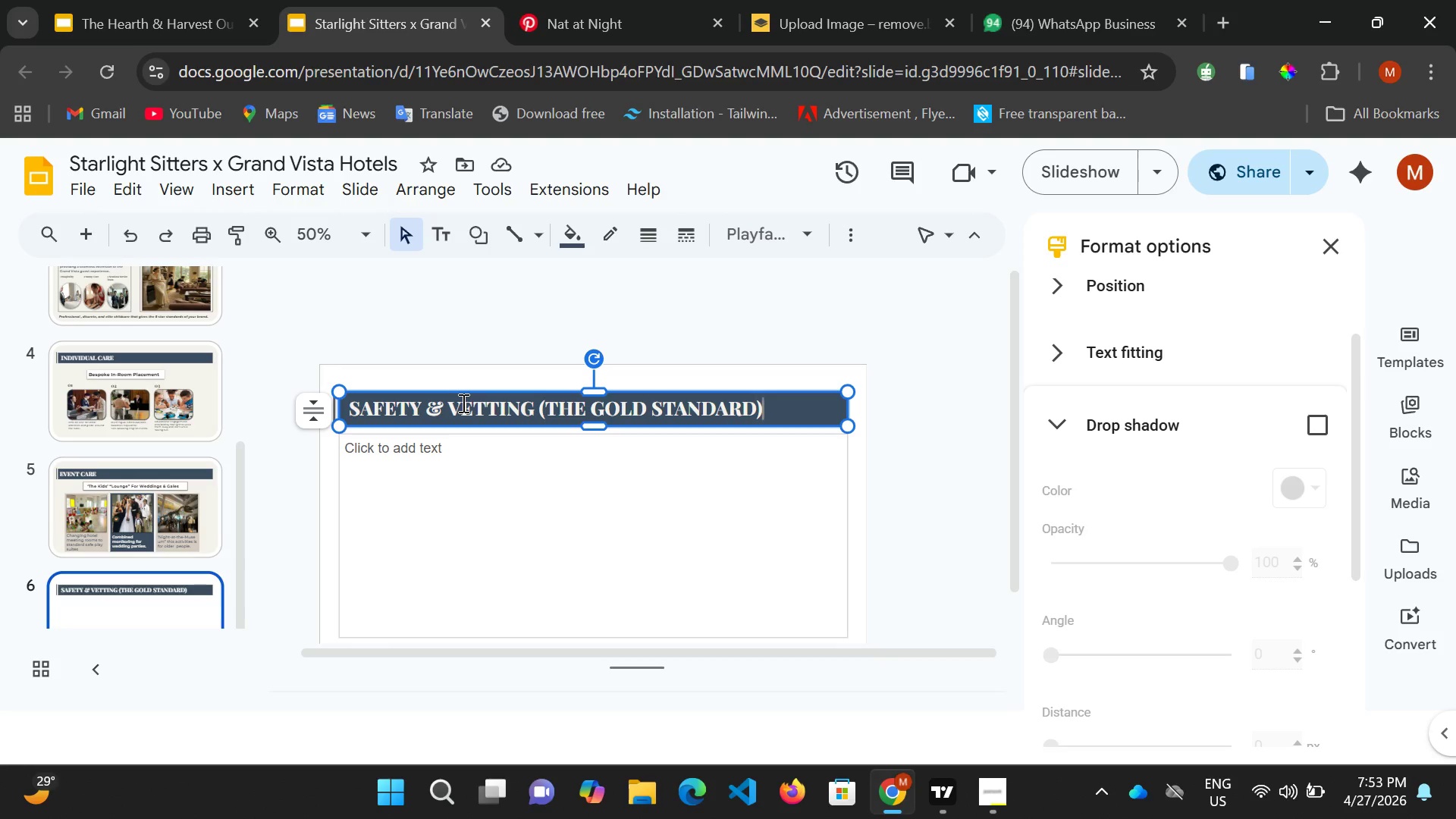 
scroll: coordinate [771, 626], scroll_direction: down, amount: 2.0
 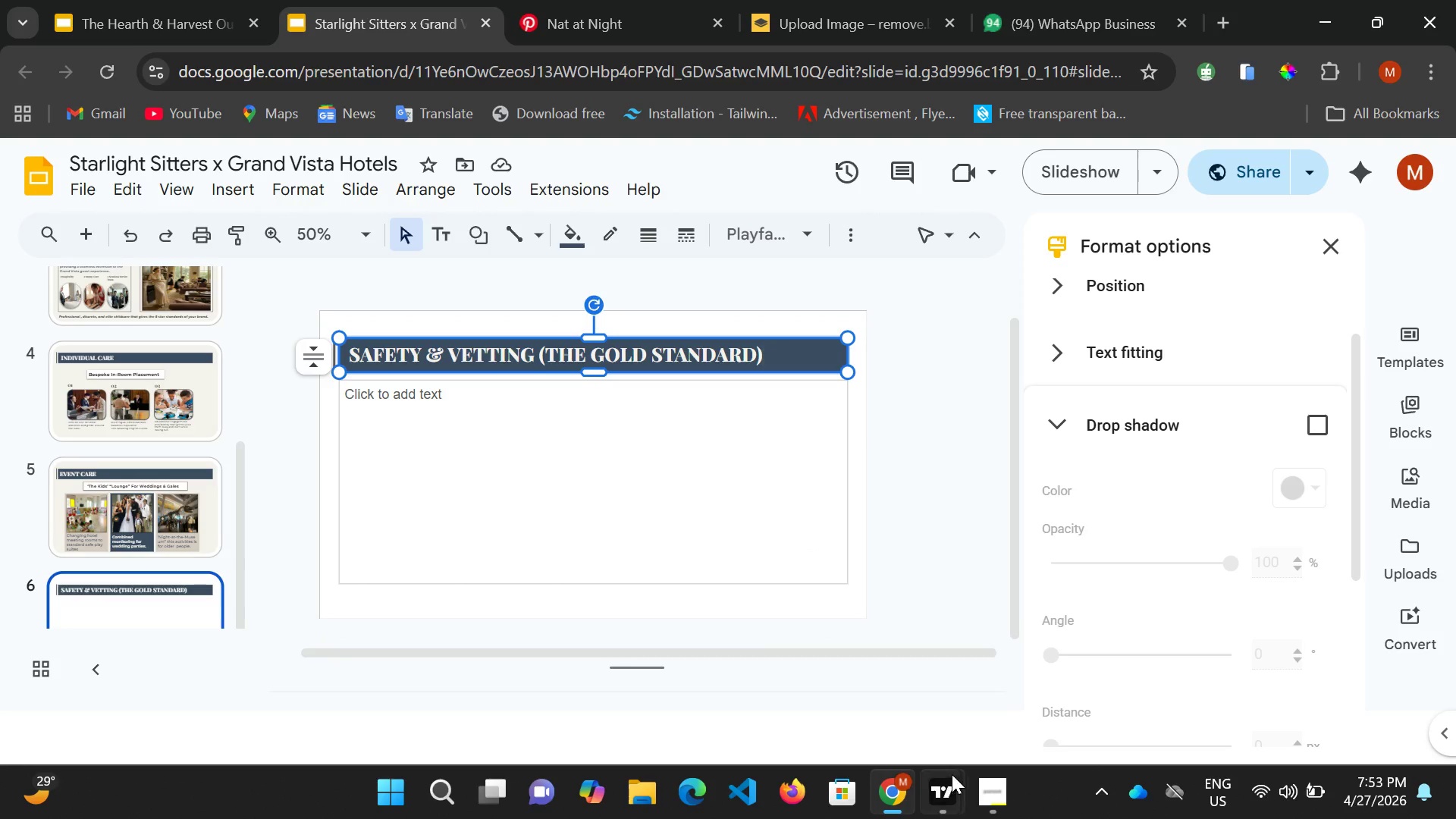 
left_click([984, 786])